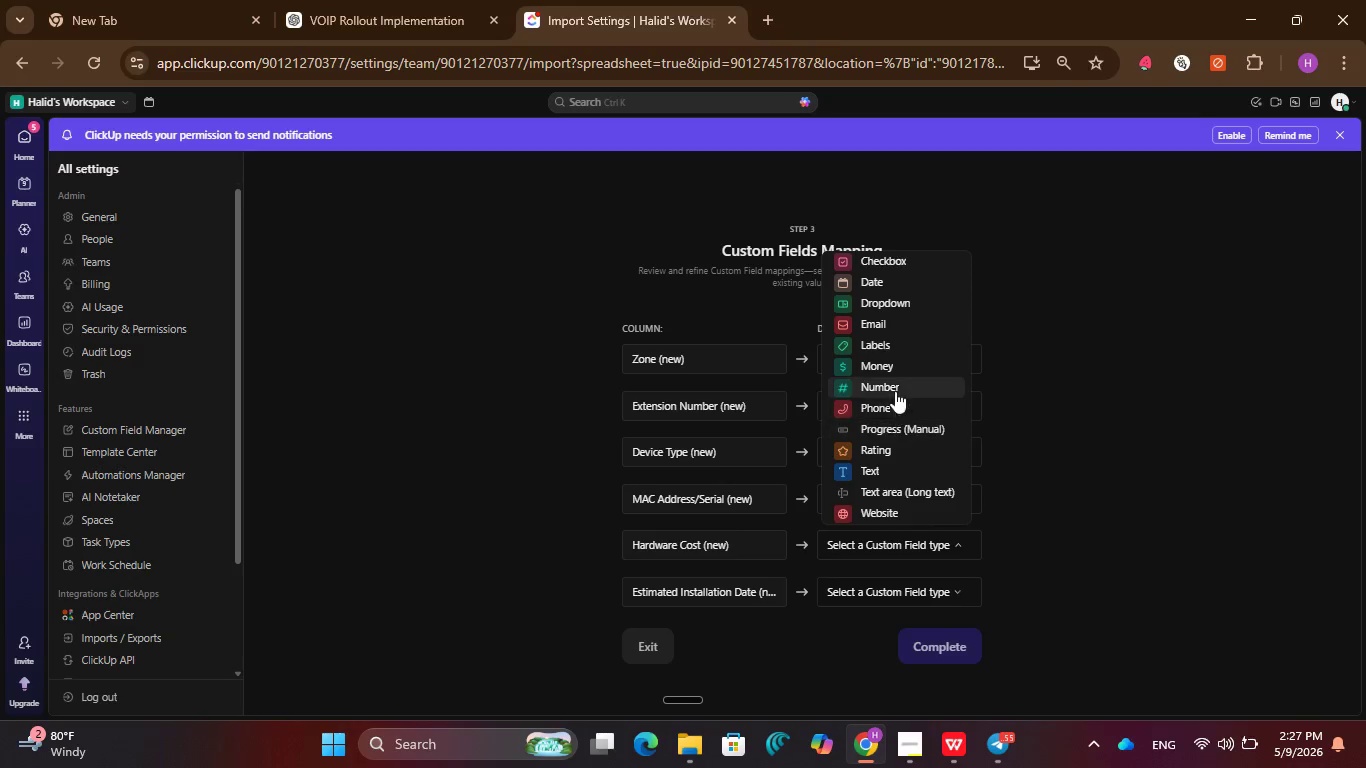 
left_click([896, 357])
 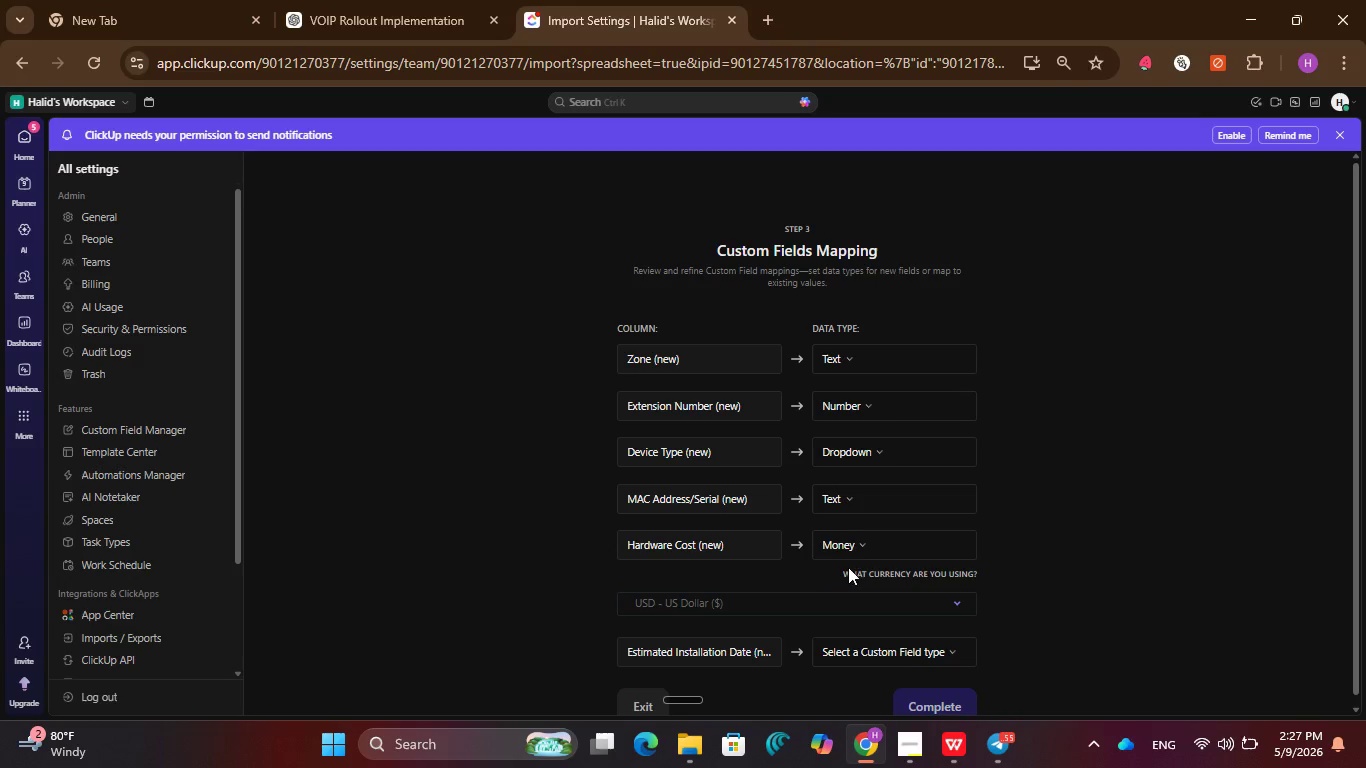 
scroll: coordinate [855, 557], scroll_direction: down, amount: 1.0
 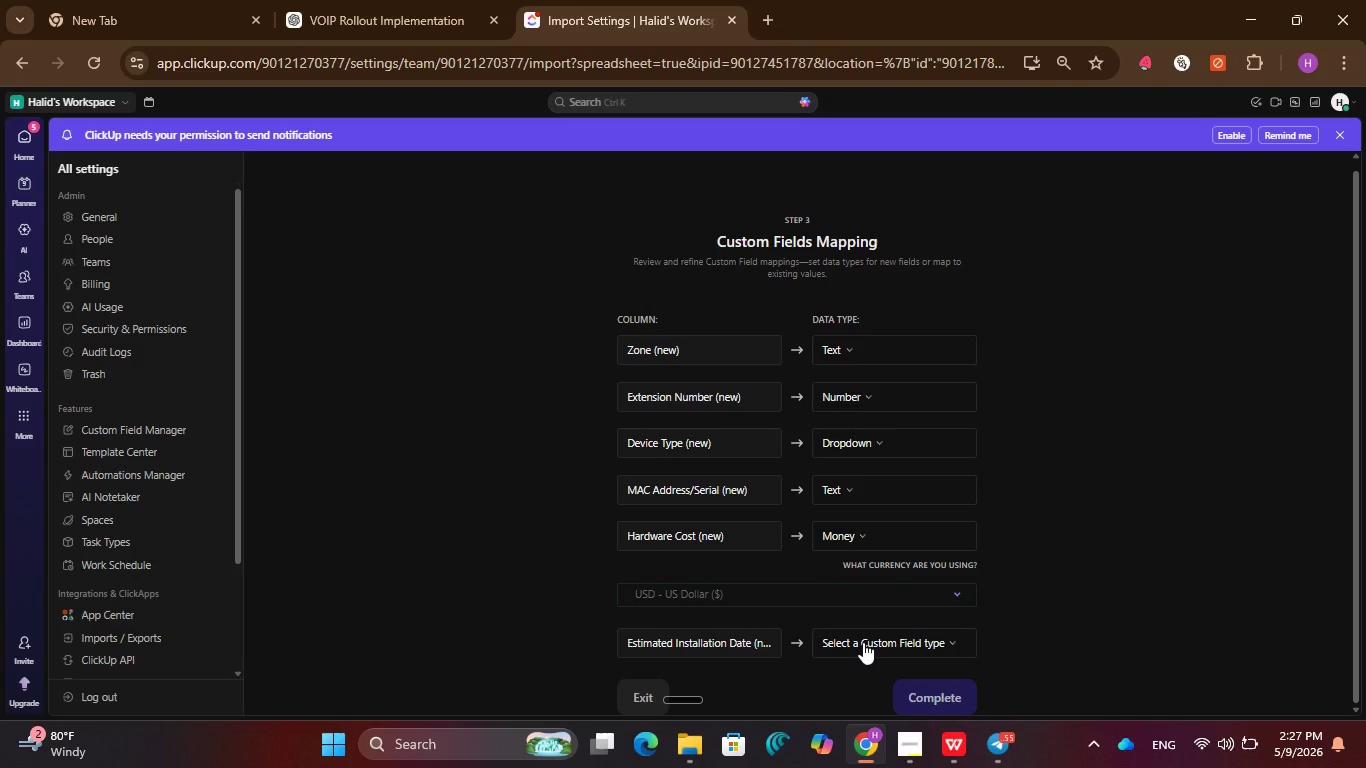 
left_click([863, 642])
 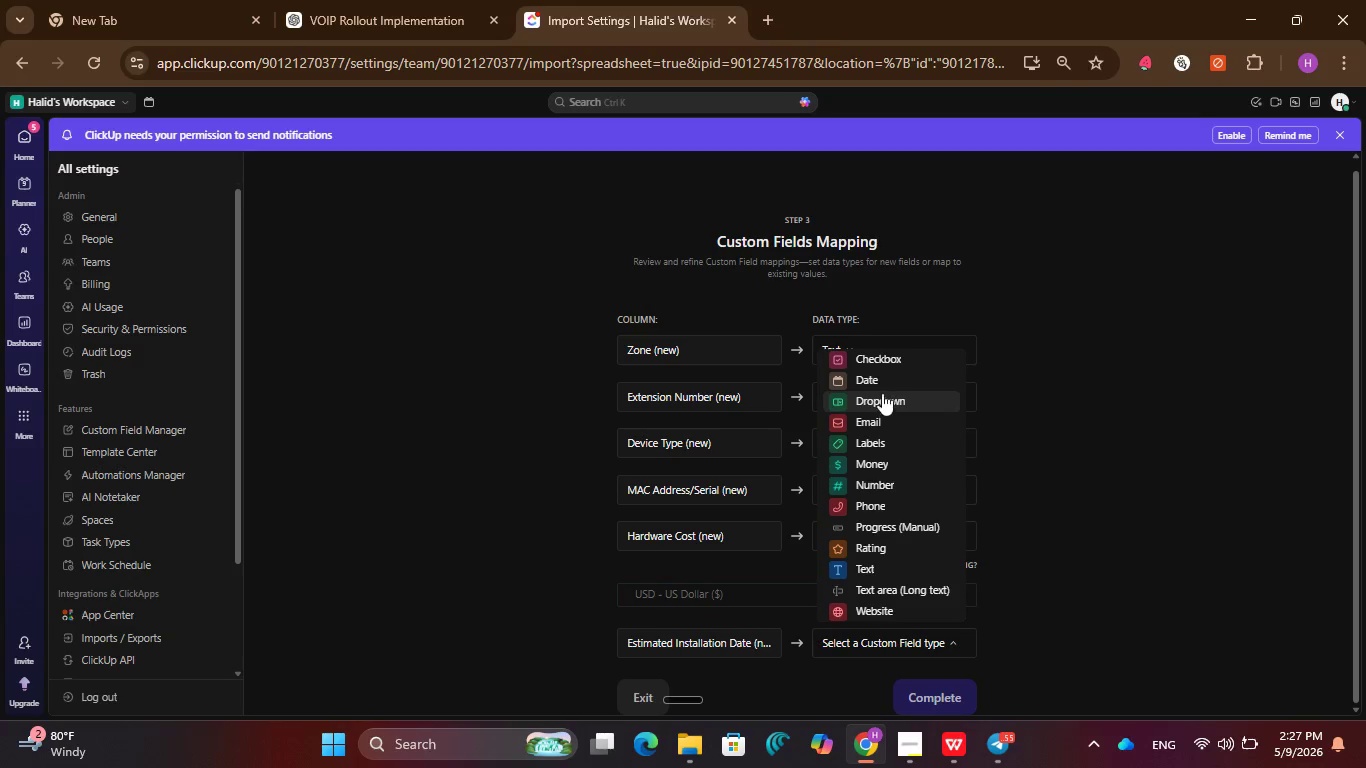 
left_click([883, 382])
 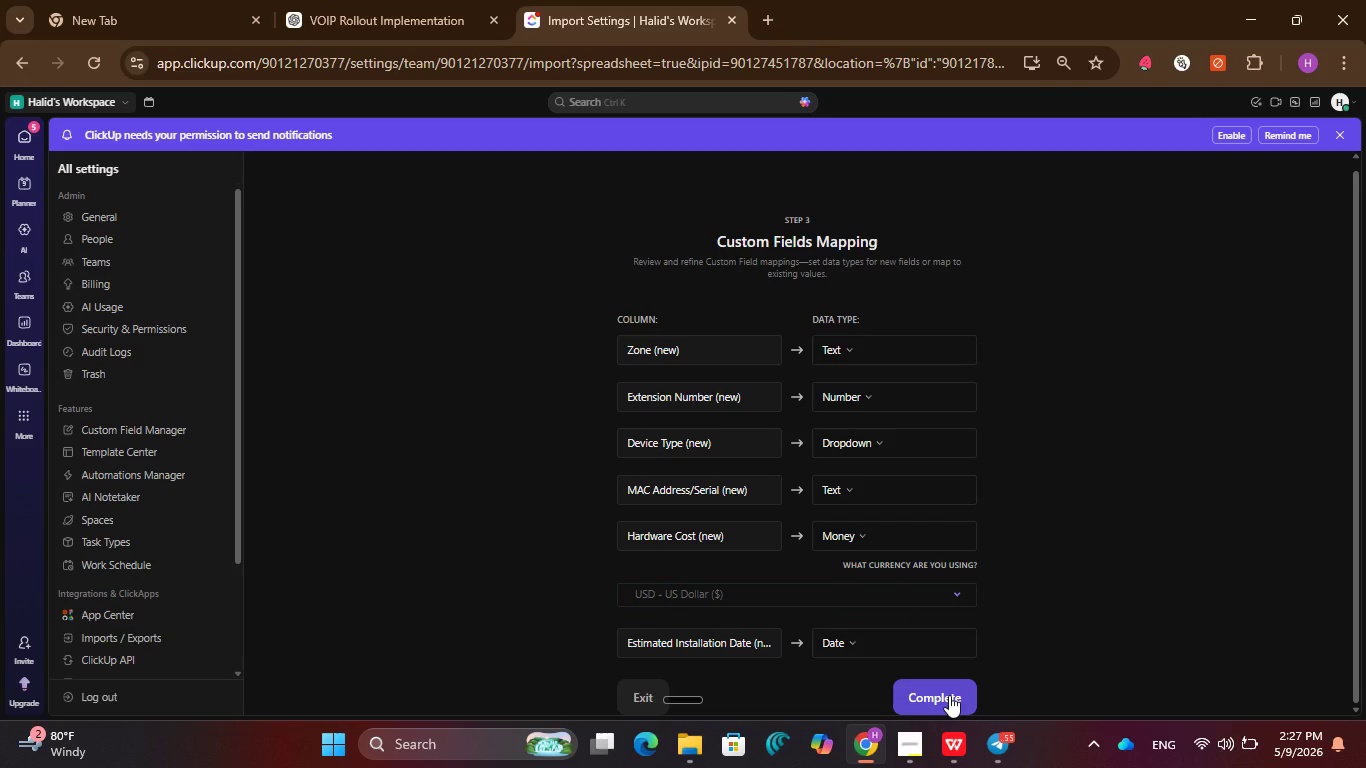 
left_click([949, 695])
 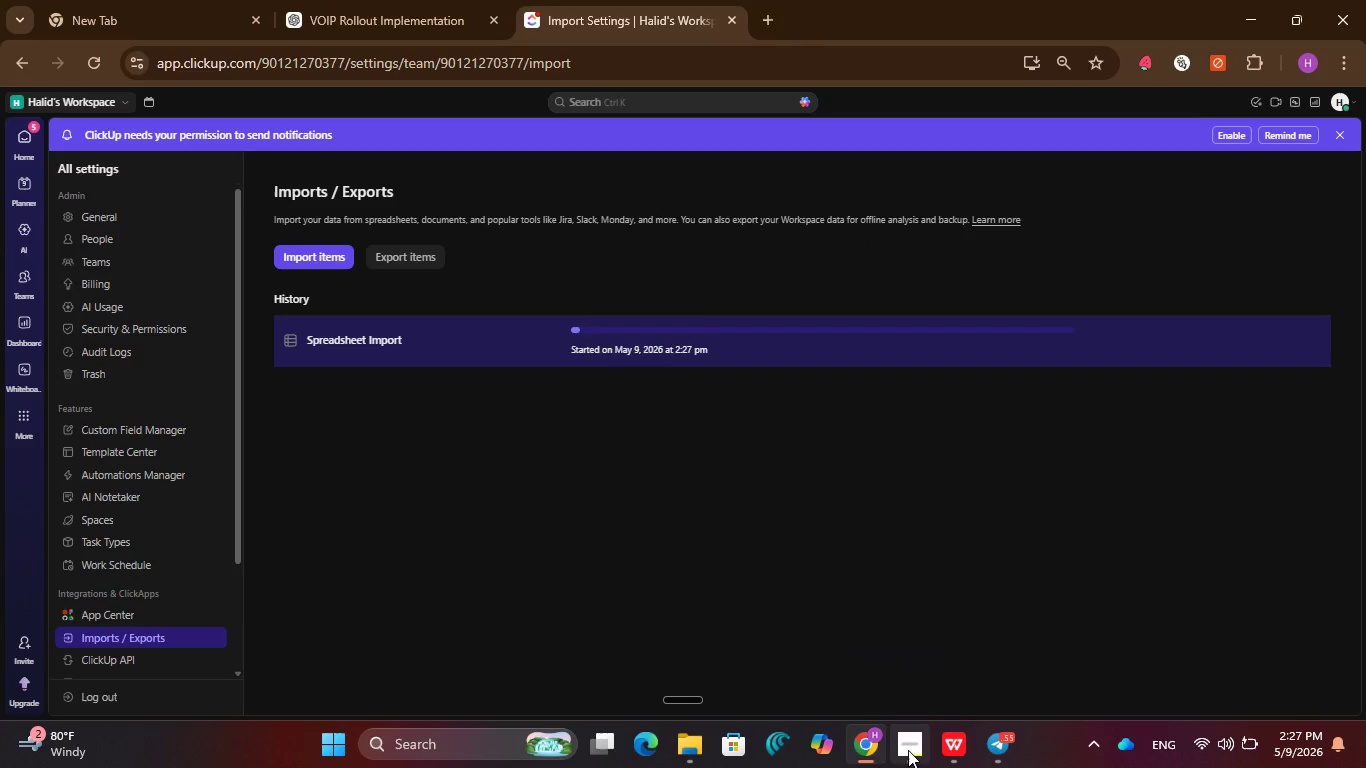 
left_click([943, 750])
 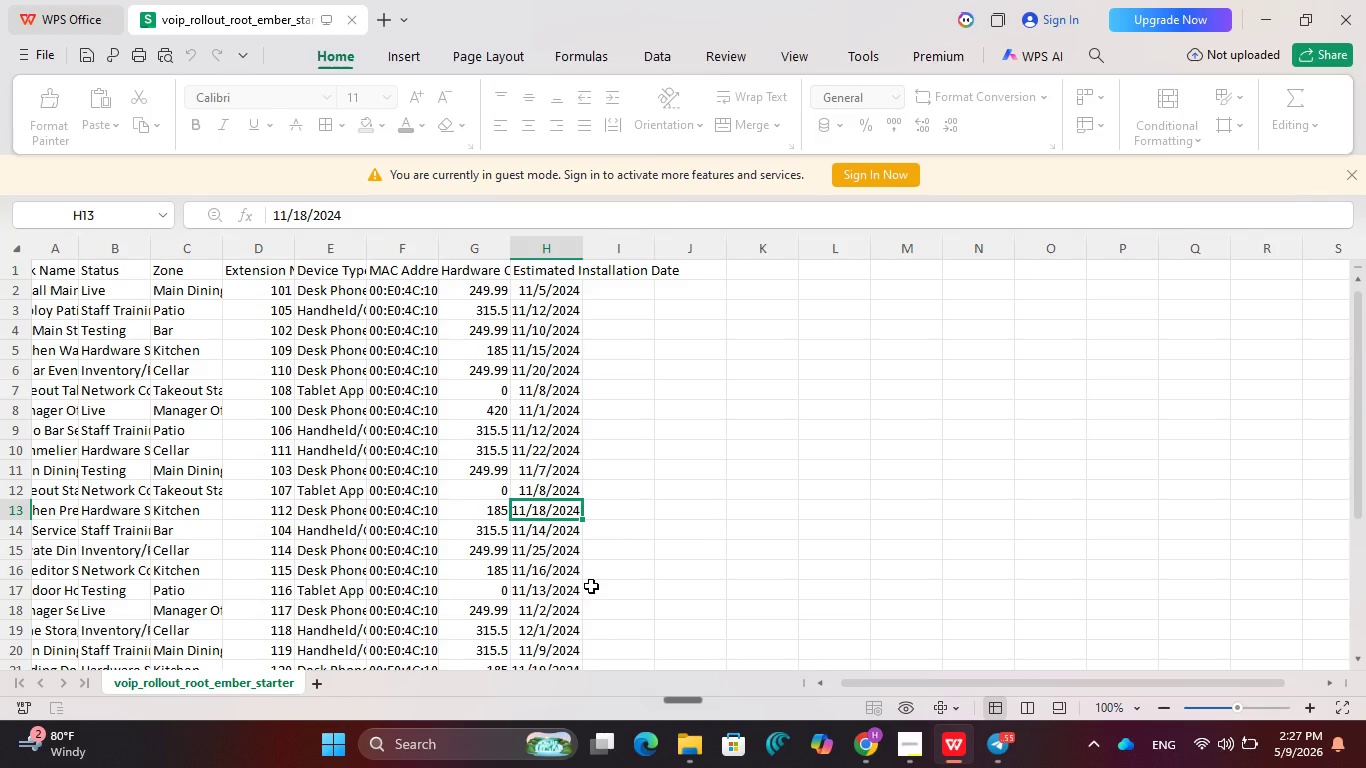 
scroll: coordinate [591, 585], scroll_direction: up, amount: 2.0
 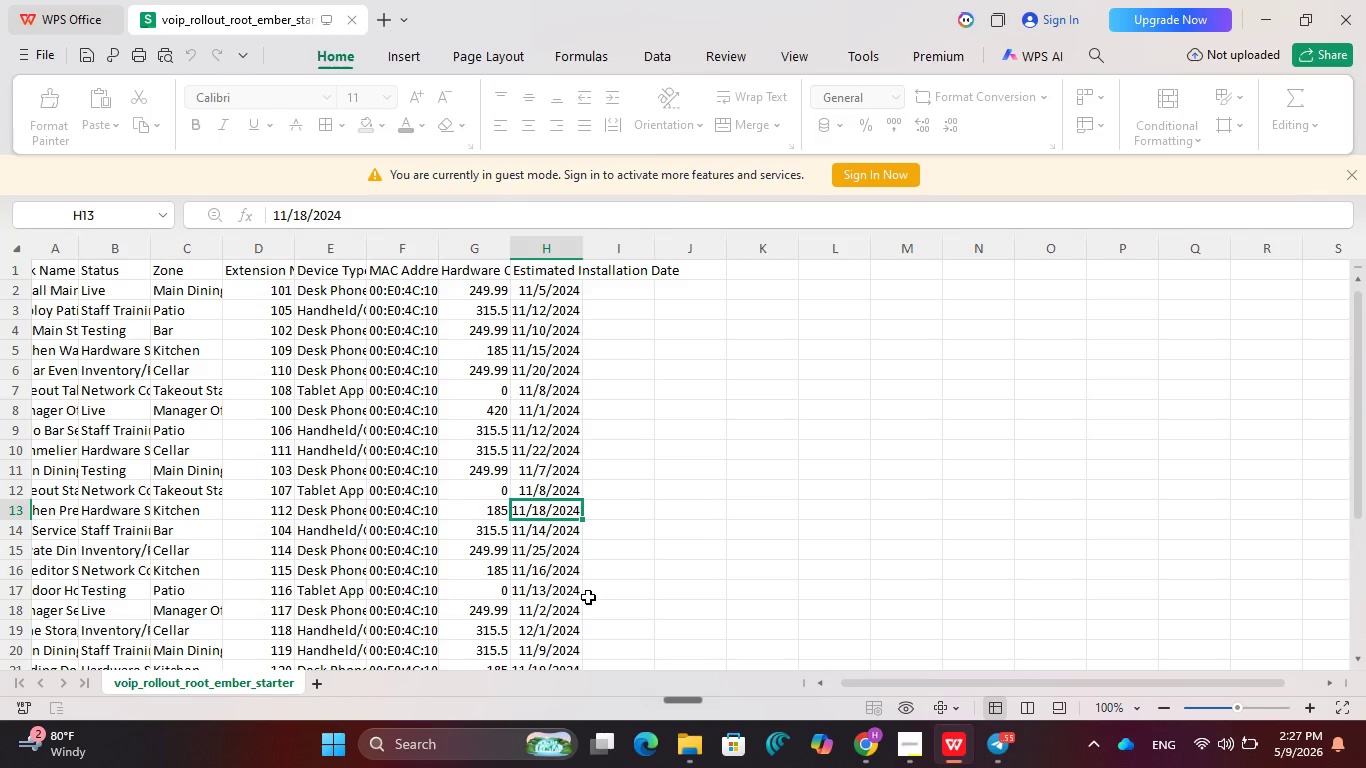 
wait(15.55)
 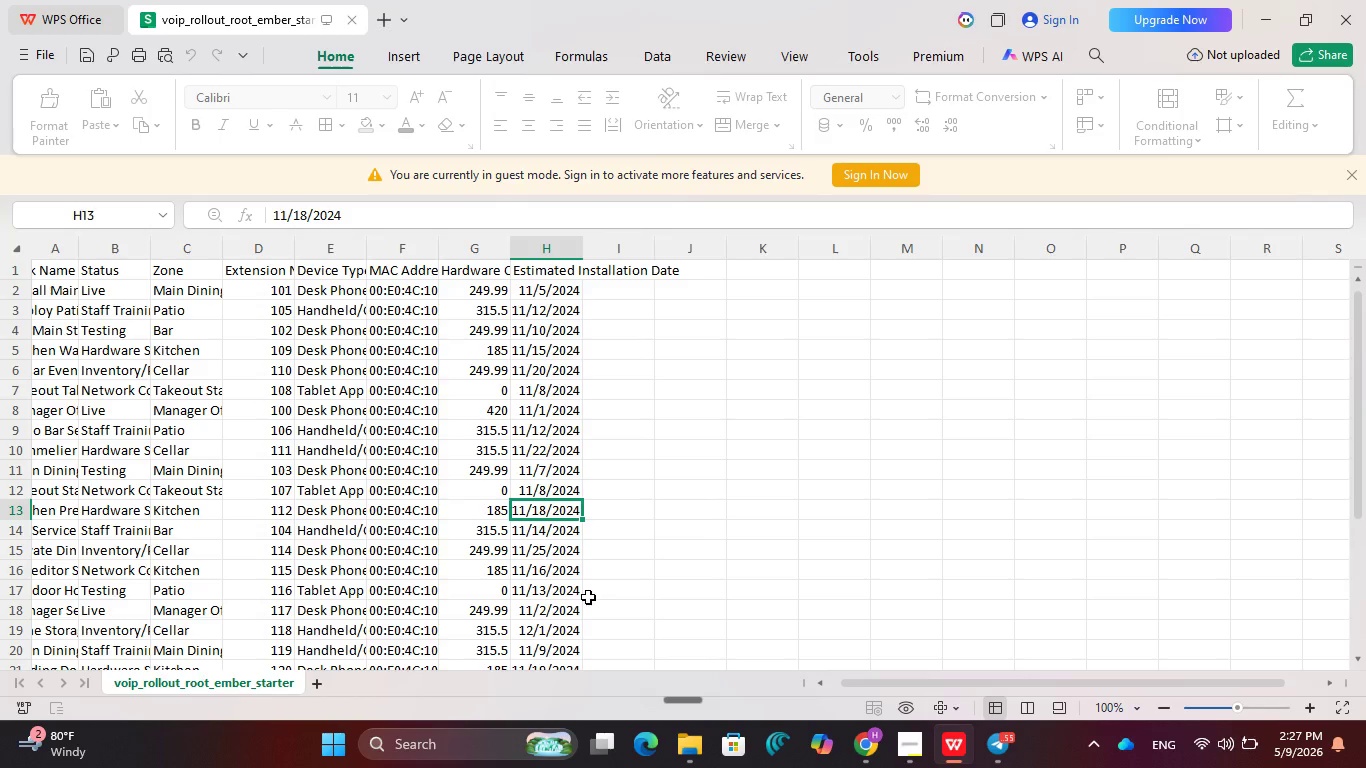 
left_click([861, 739])
 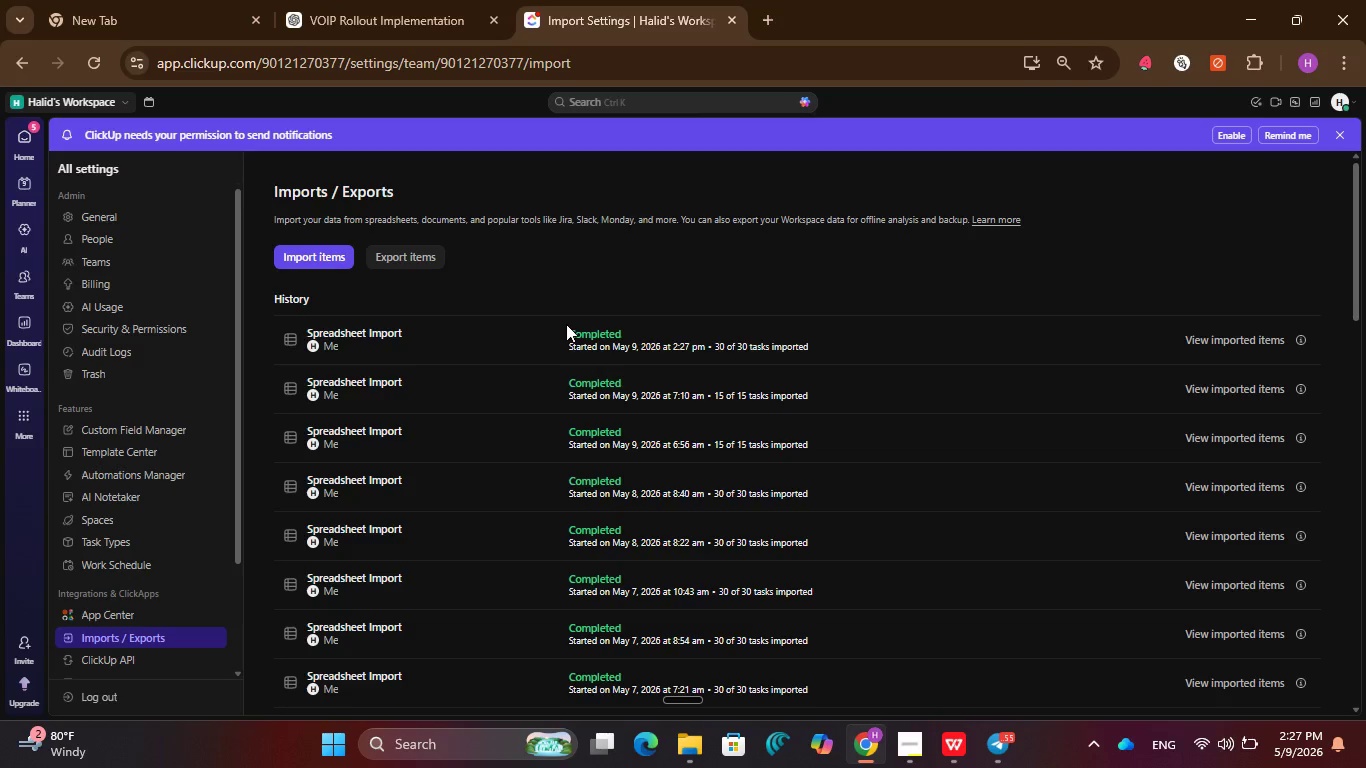 
wait(11.2)
 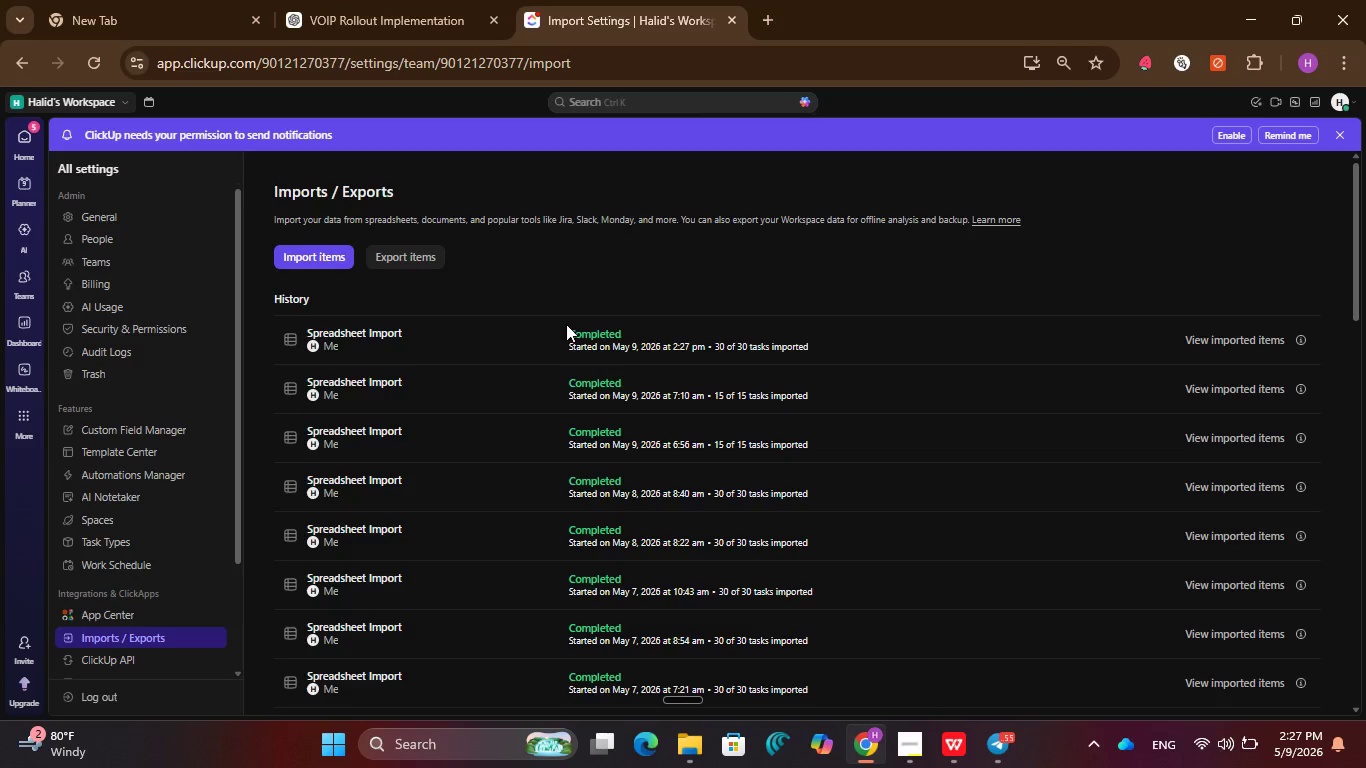 
left_click([27, 138])
 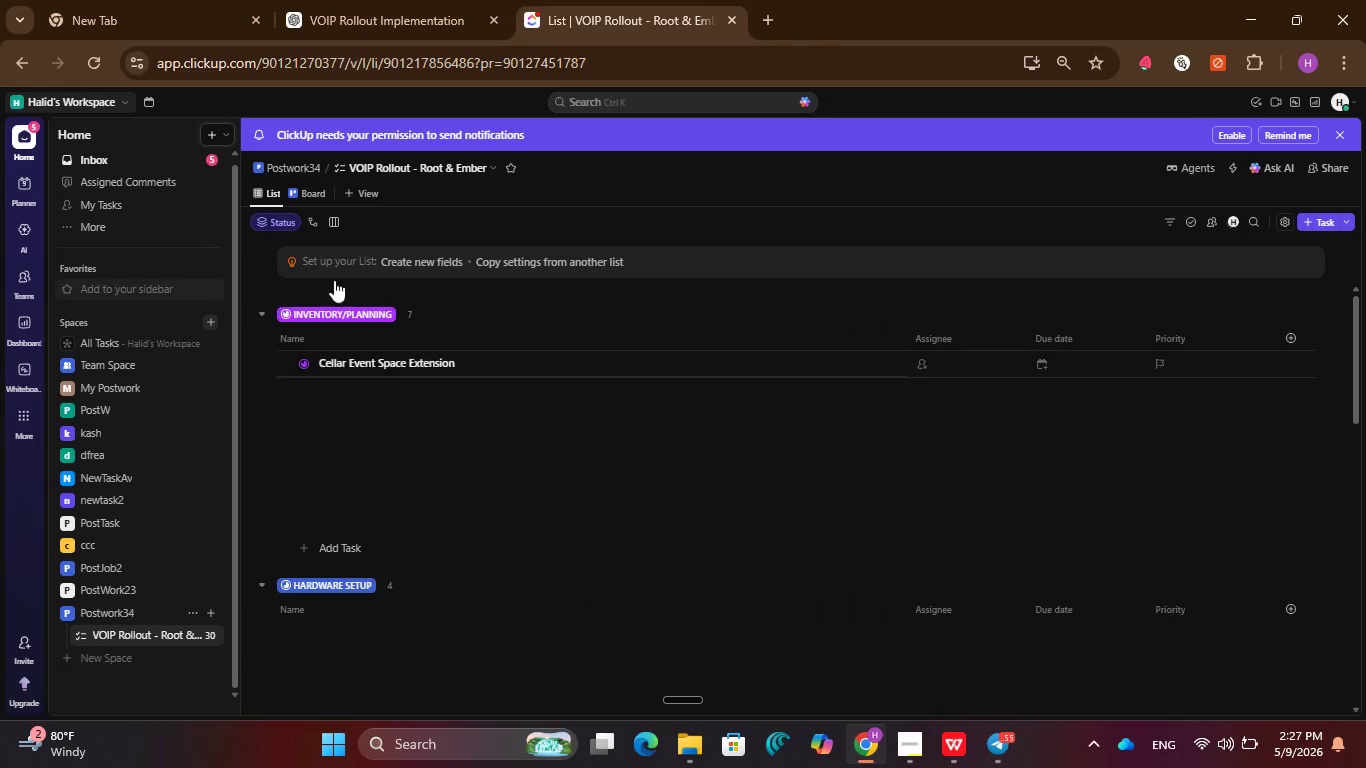 
wait(5.02)
 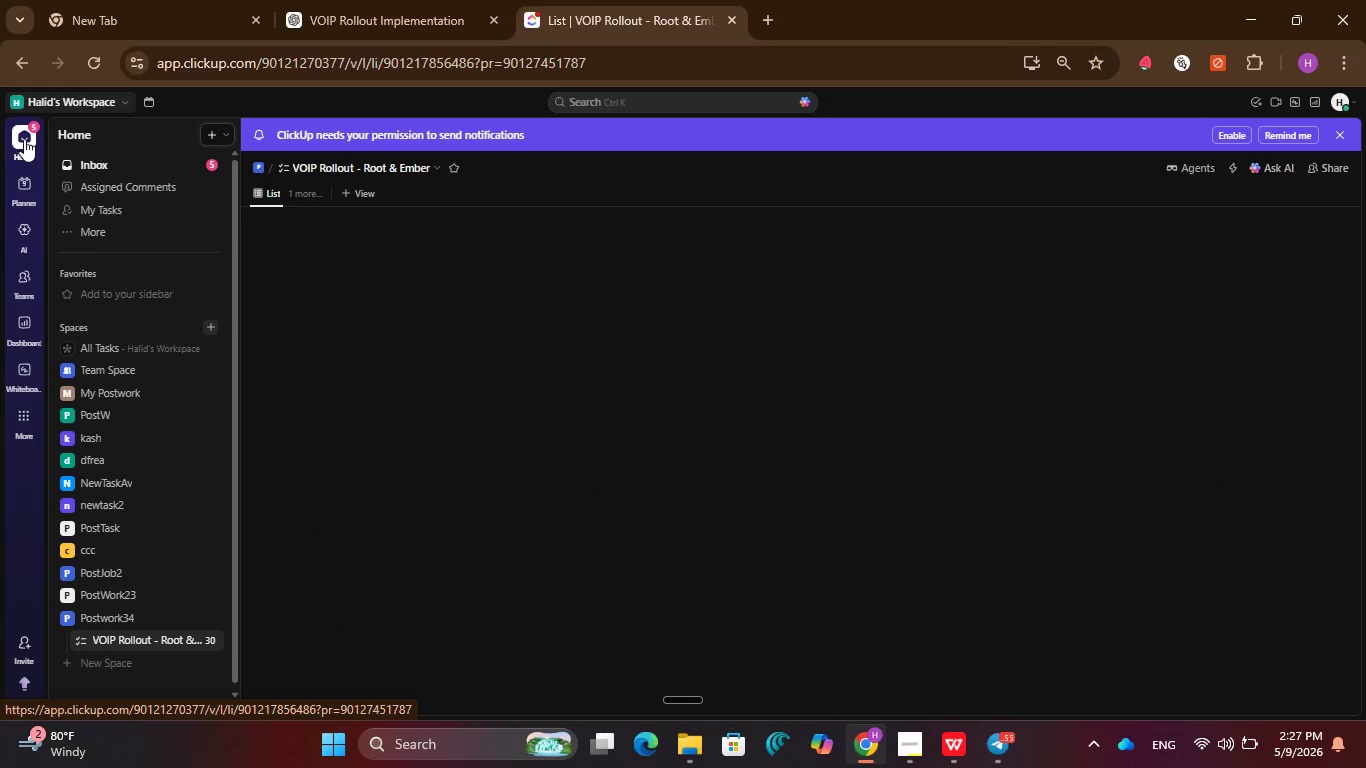 
scroll: coordinate [468, 486], scroll_direction: down, amount: 12.0
 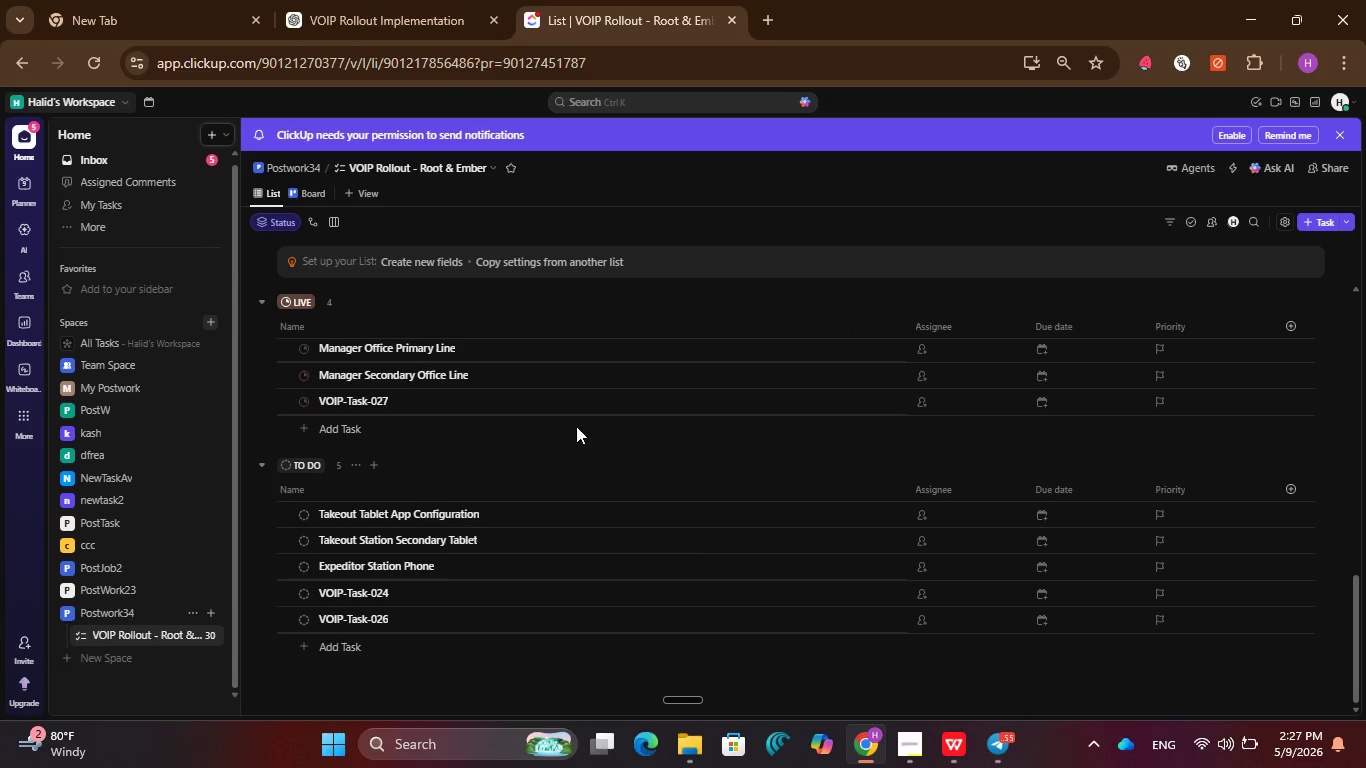 
scroll: coordinate [578, 425], scroll_direction: up, amount: 14.0
 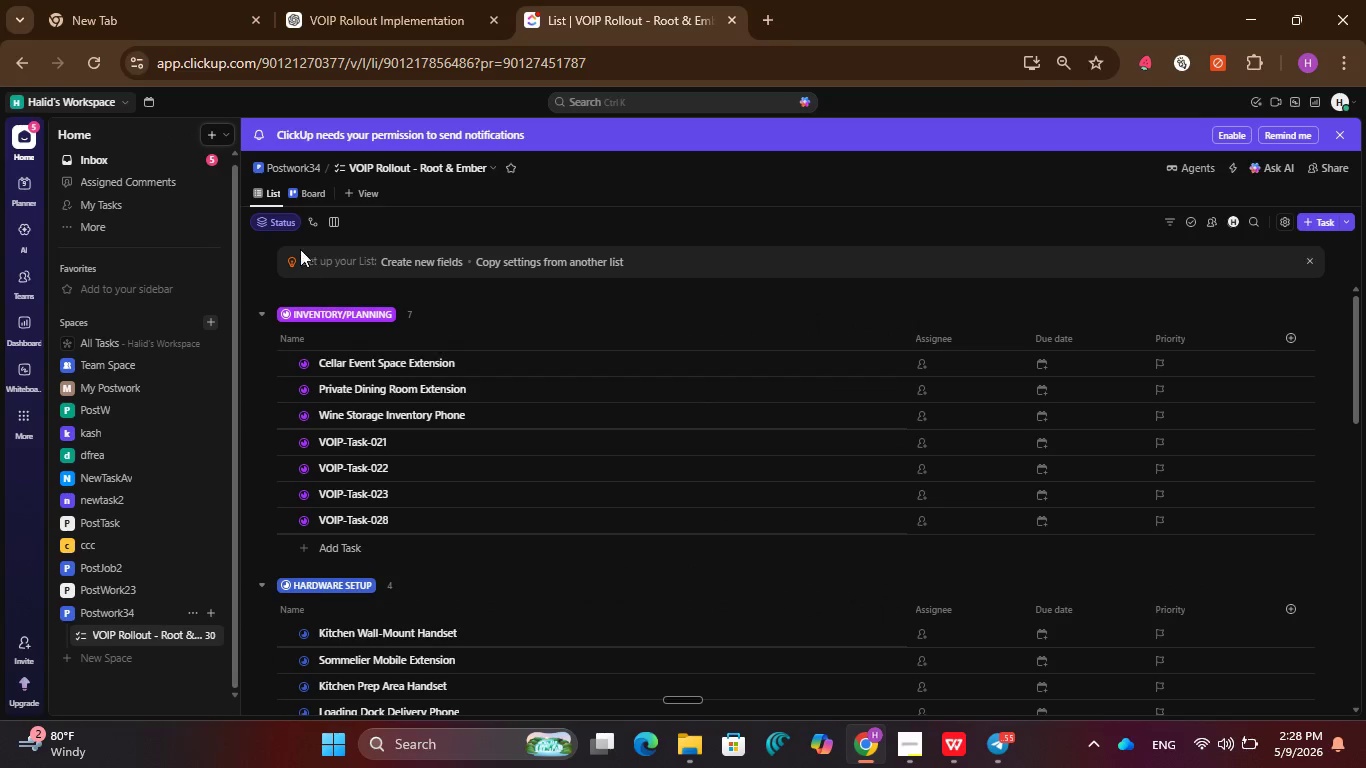 
left_click([297, 225])
 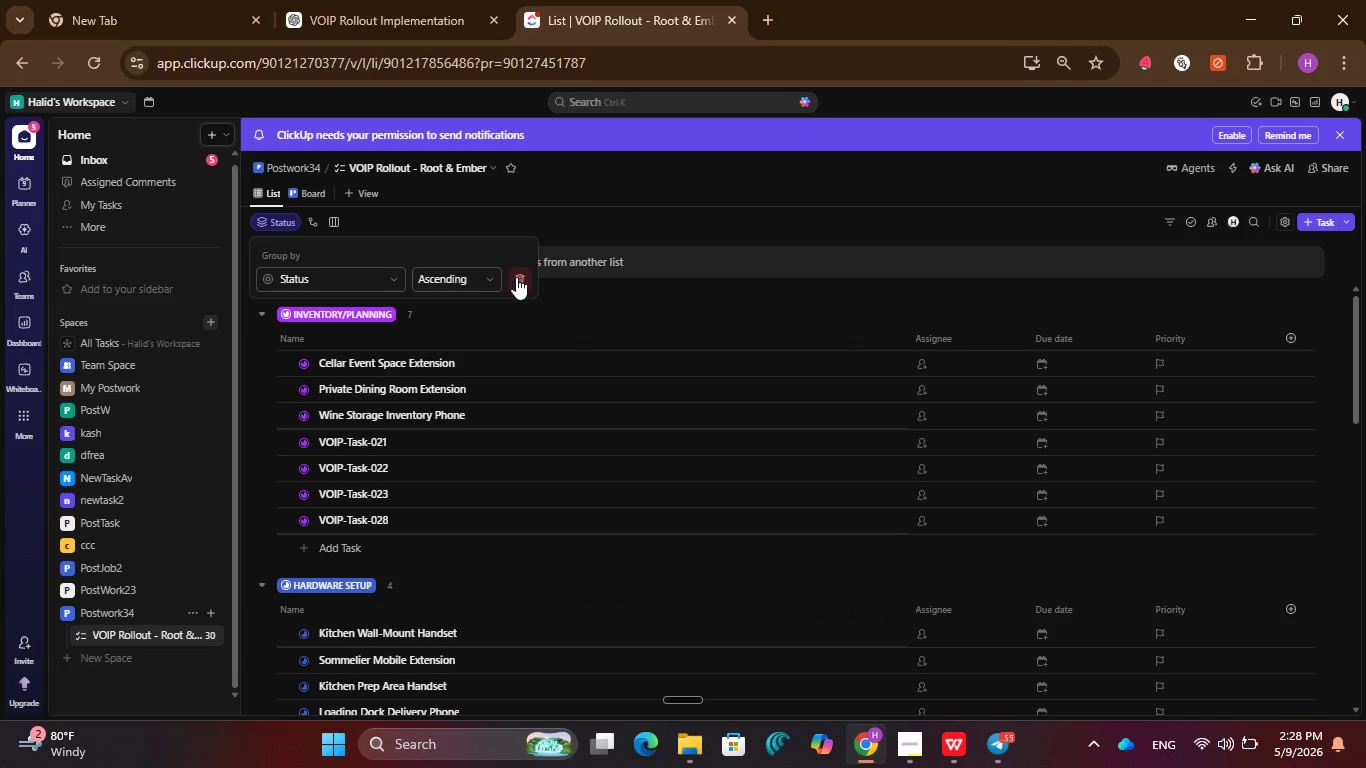 
left_click([517, 277])
 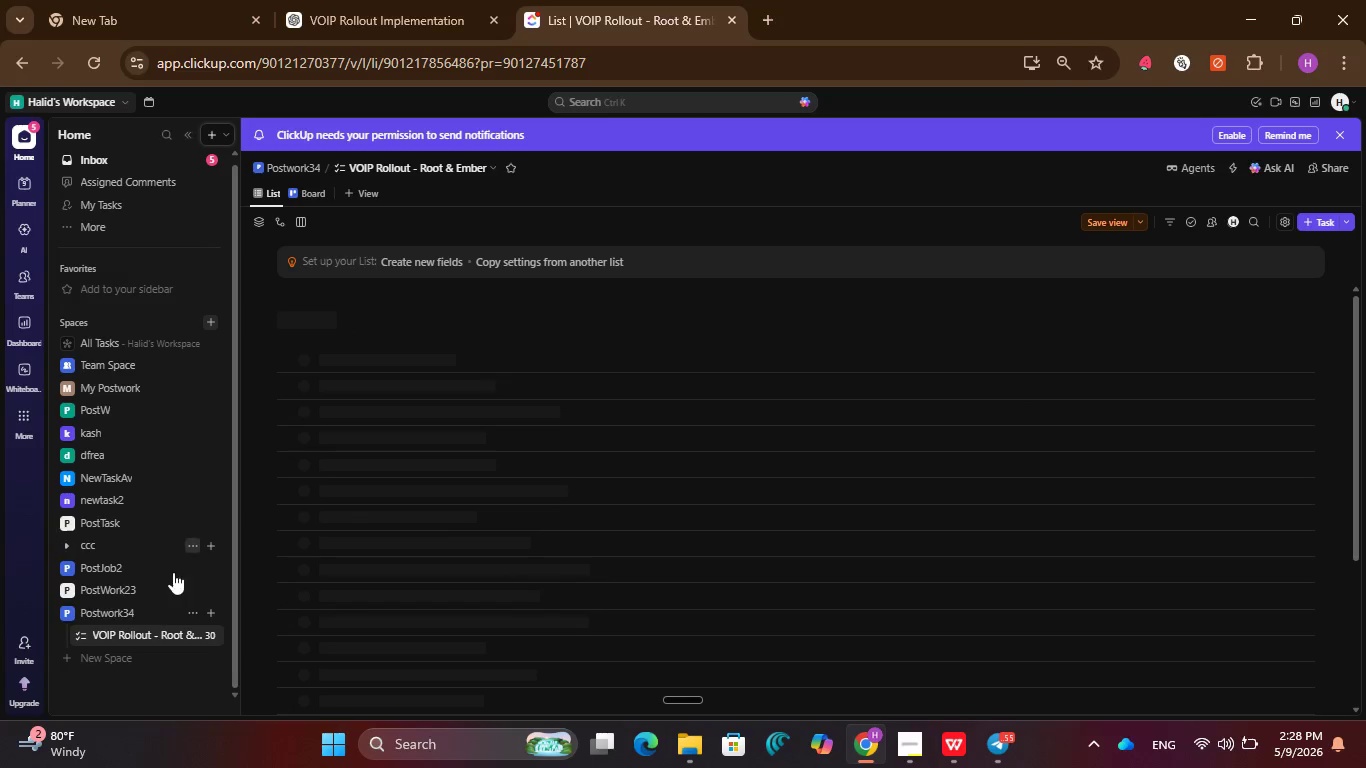 
scroll: coordinate [167, 587], scroll_direction: down, amount: 2.0
 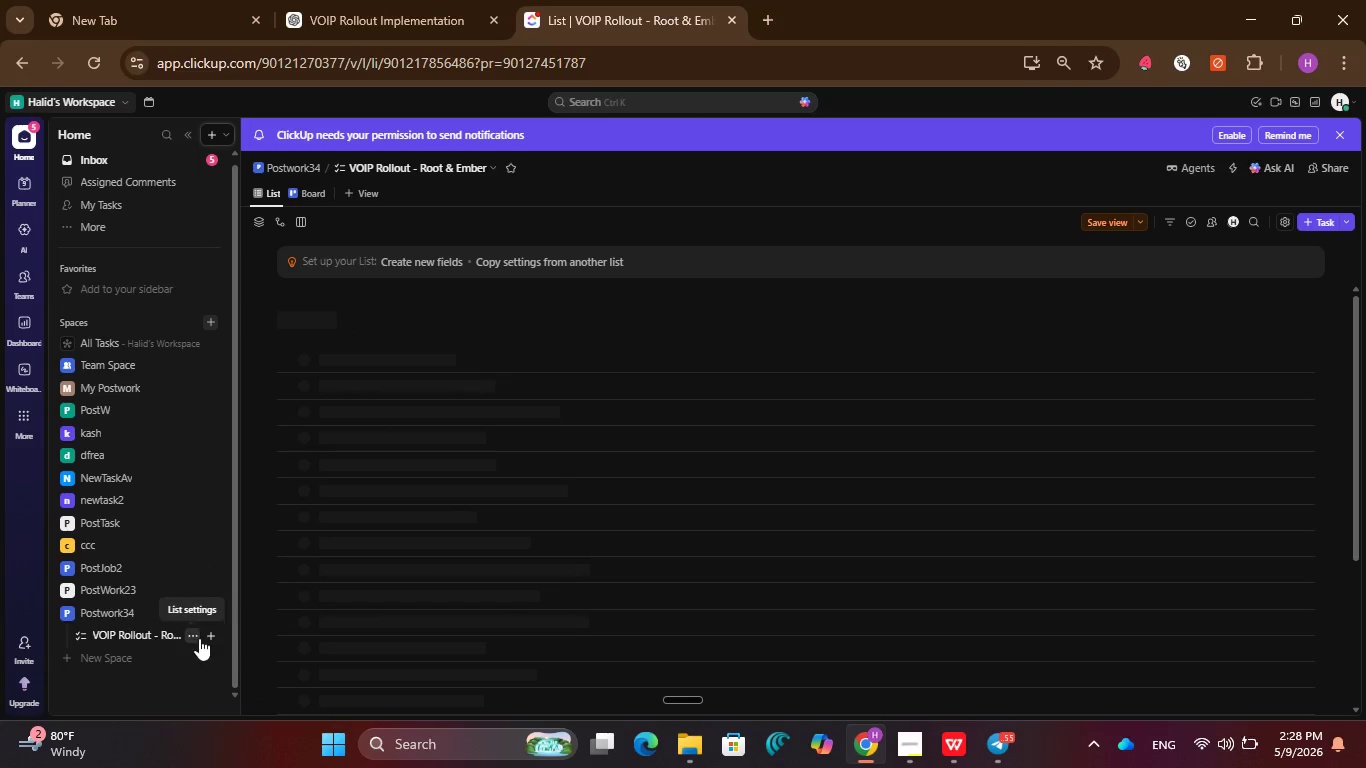 
left_click([197, 638])
 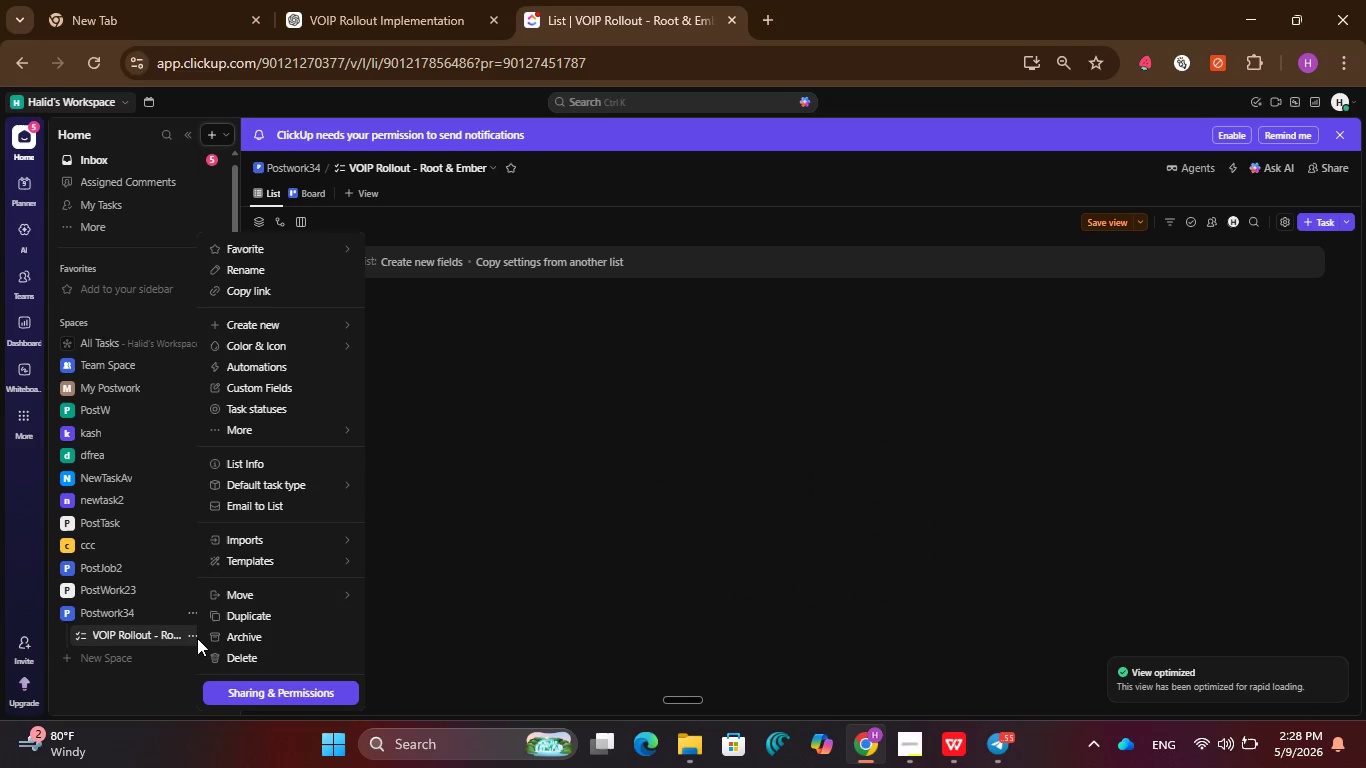 
wait(8.64)
 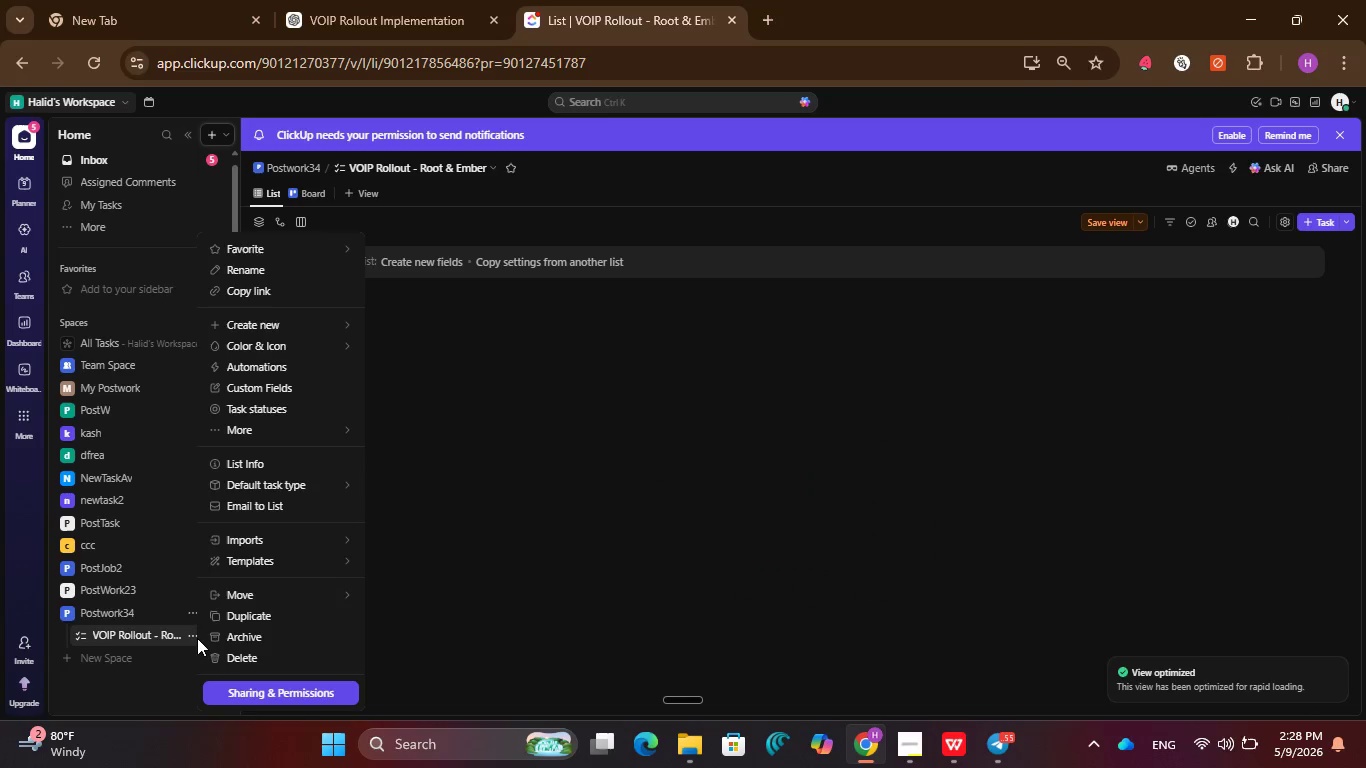 
left_click([250, 403])
 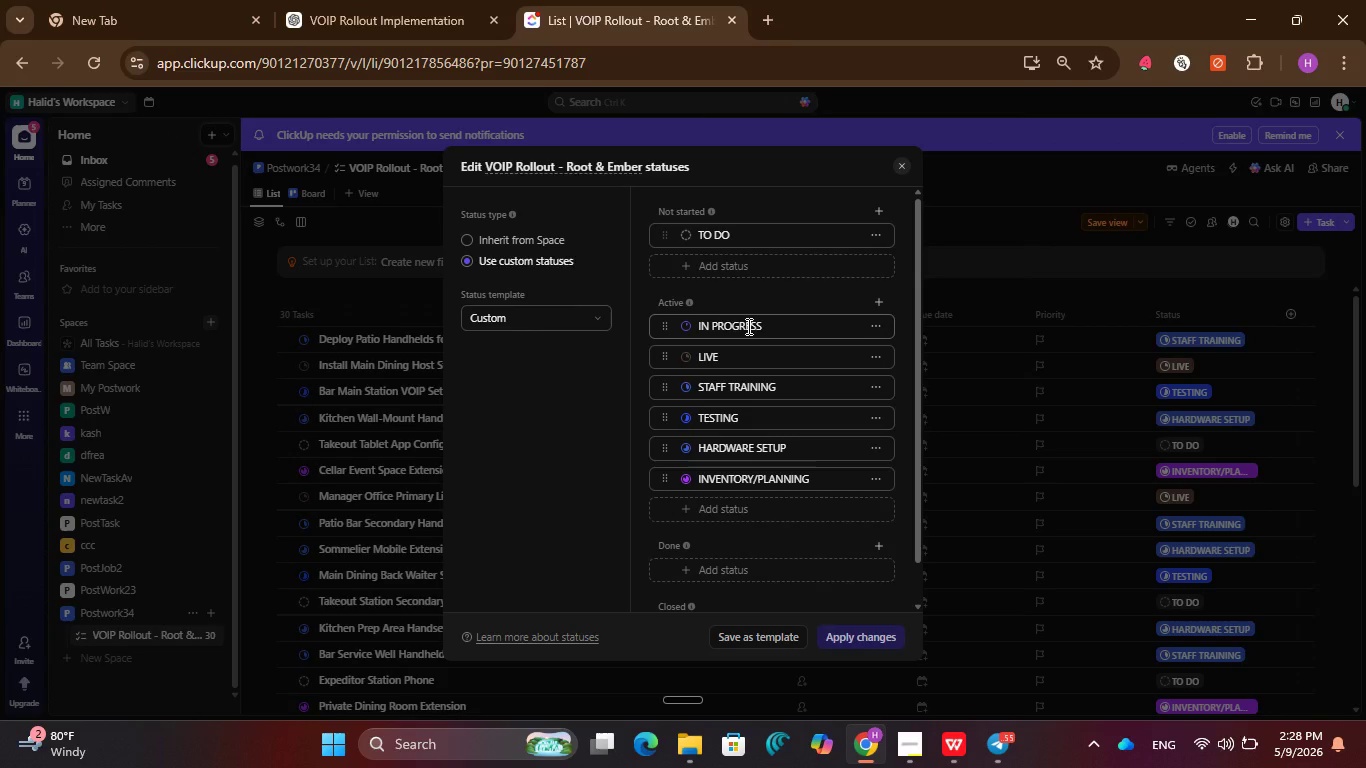 
double_click([786, 319])
 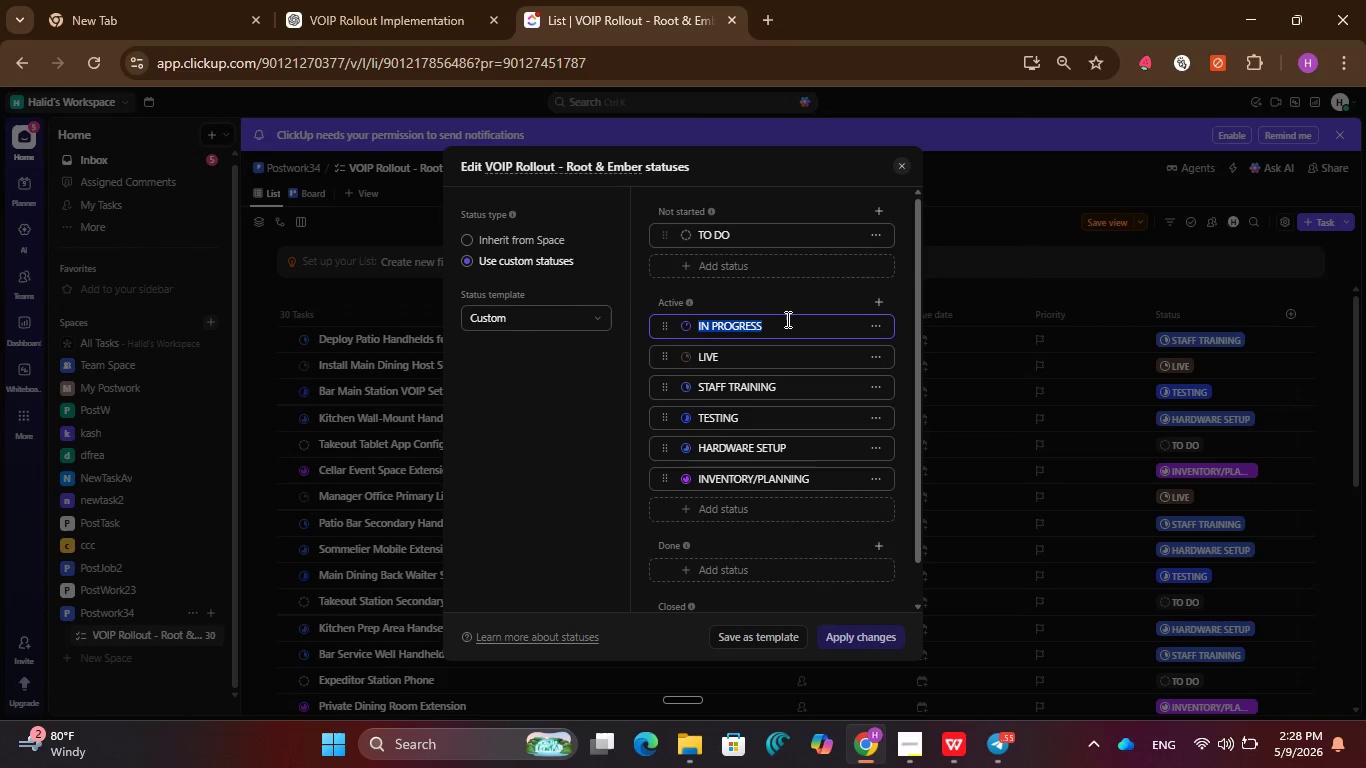 
triple_click([786, 319])
 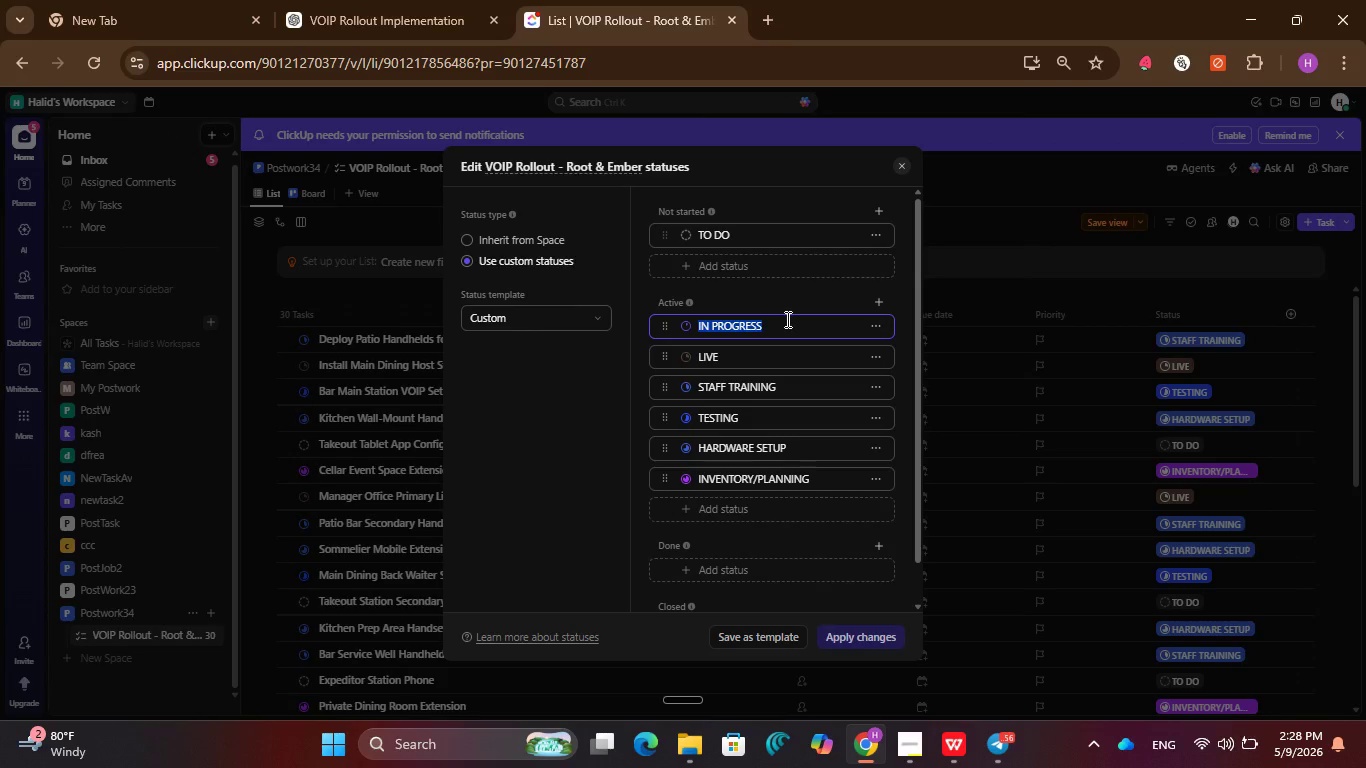 
key(Backspace)
 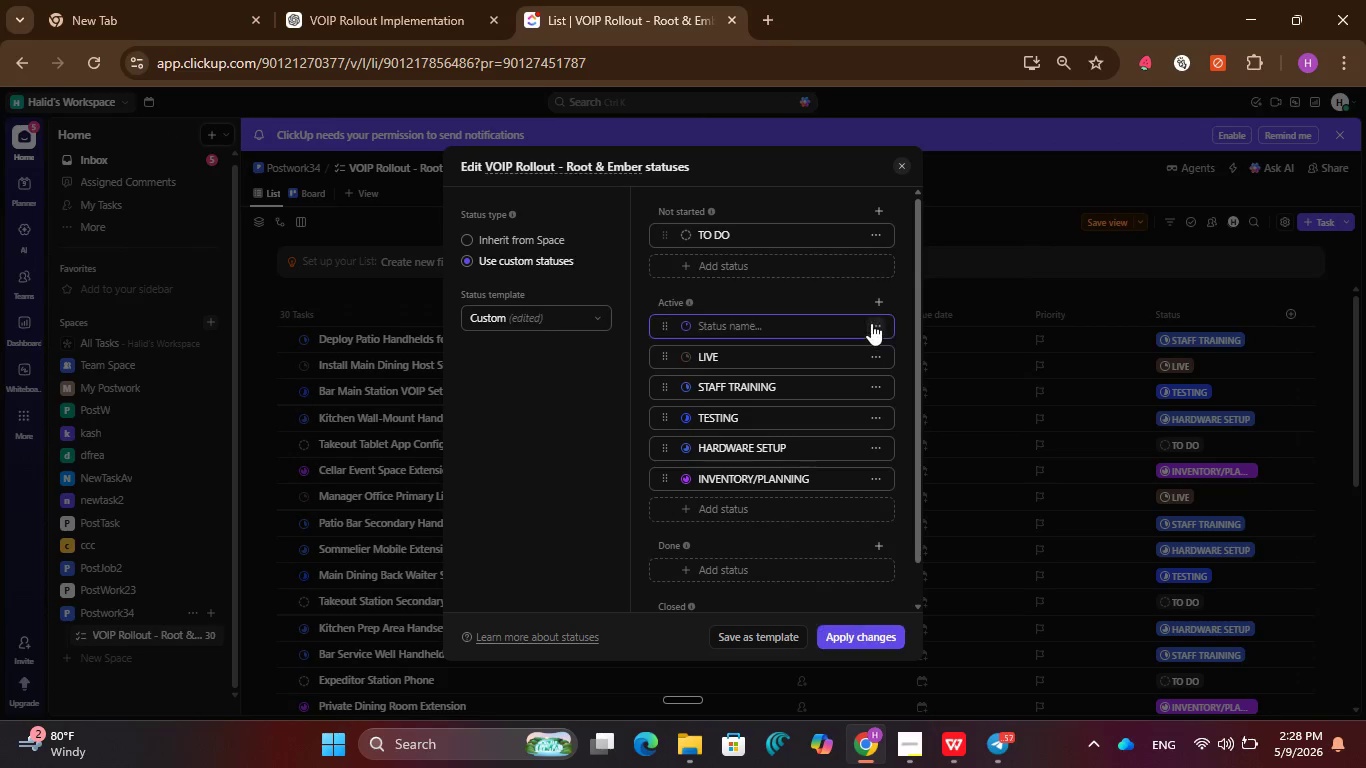 
left_click([871, 326])
 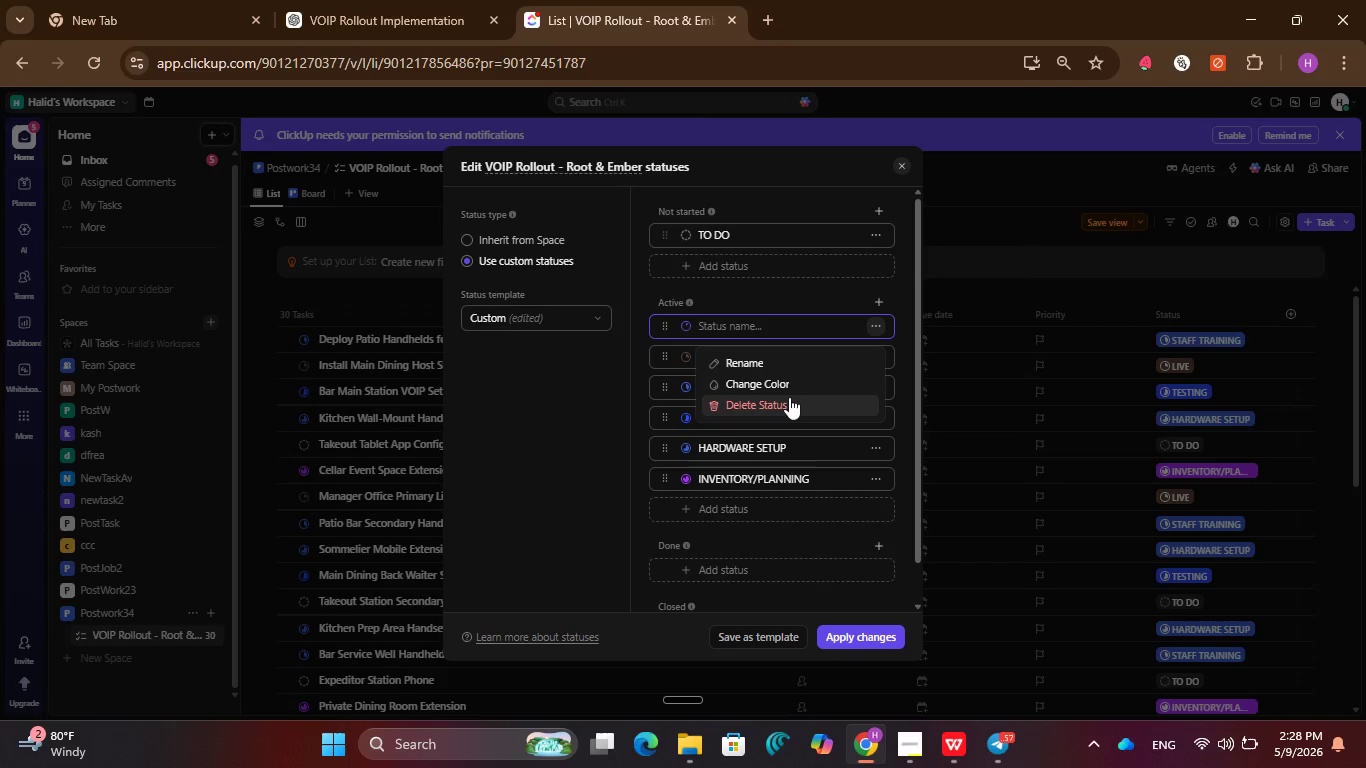 
left_click([789, 397])
 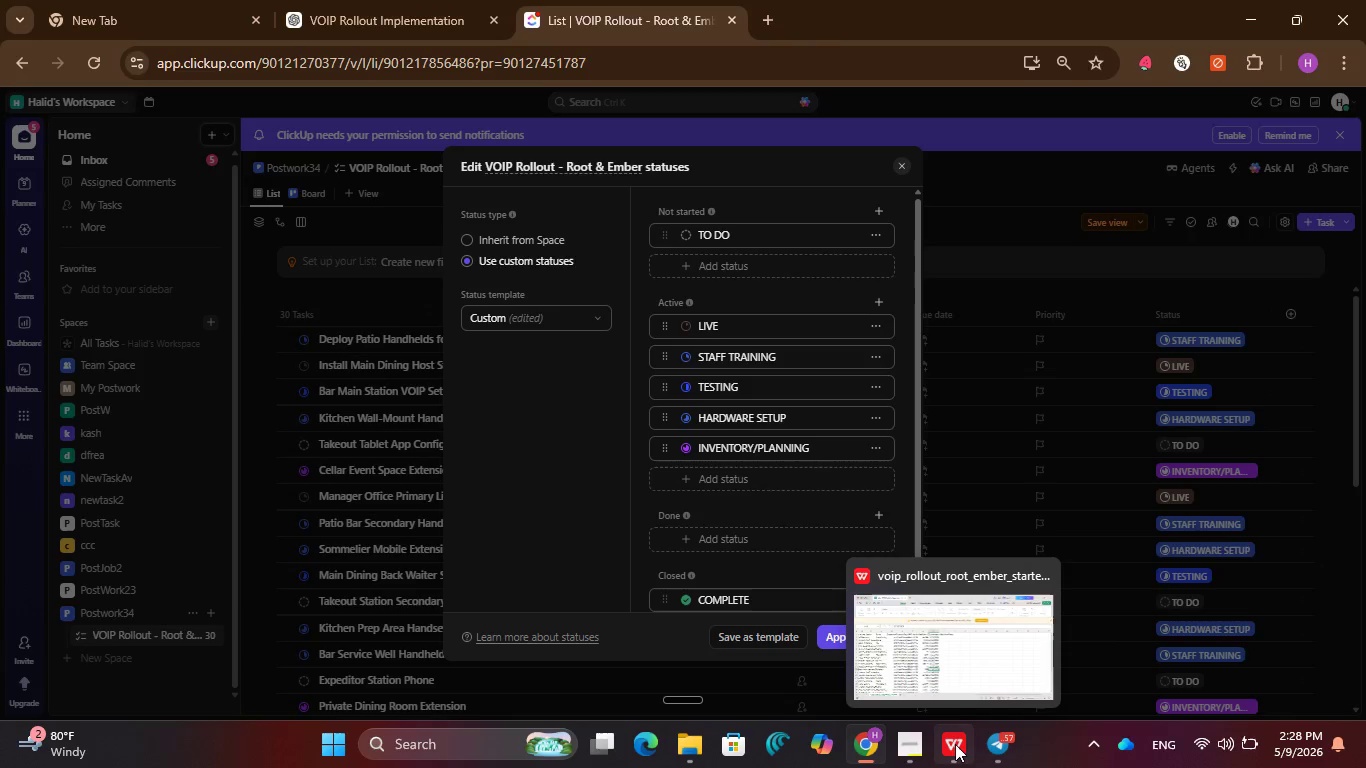 
wait(5.06)
 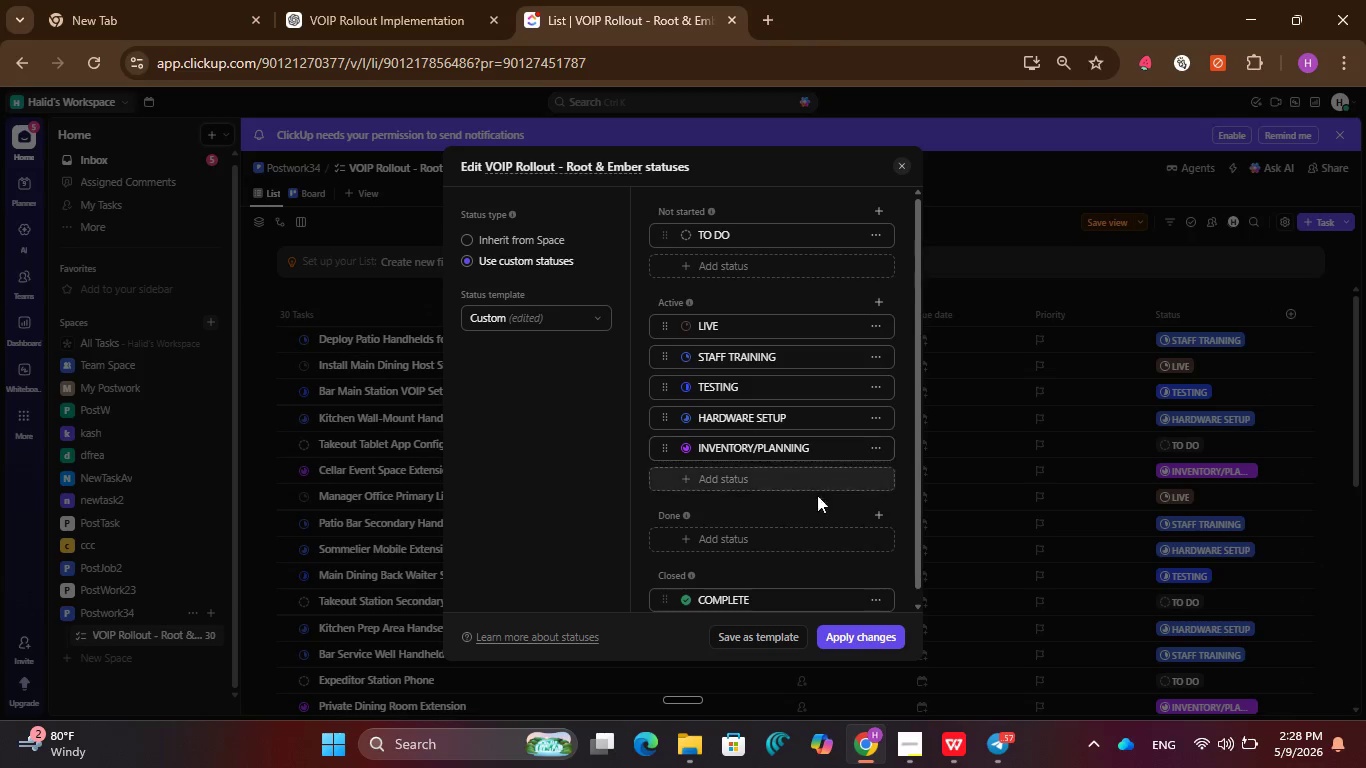 
left_click([955, 744])
 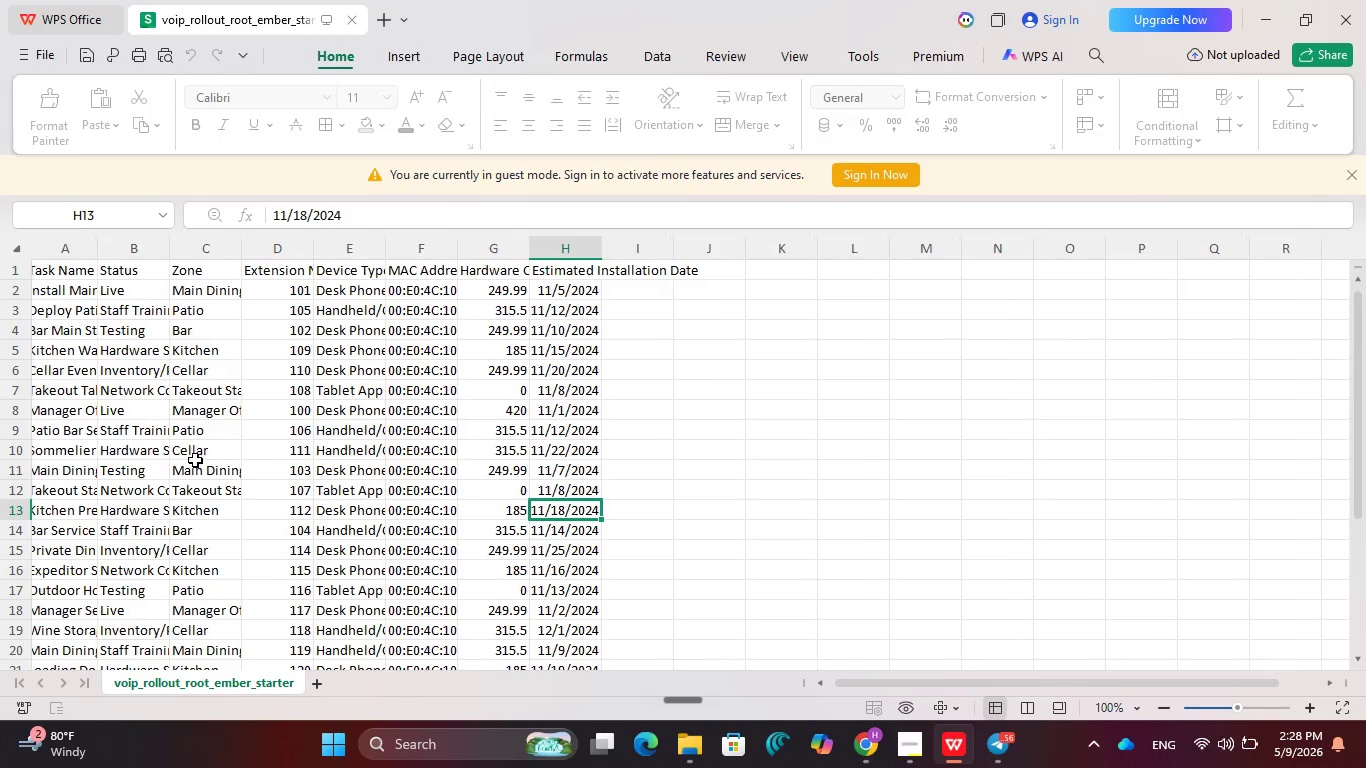 
wait(5.06)
 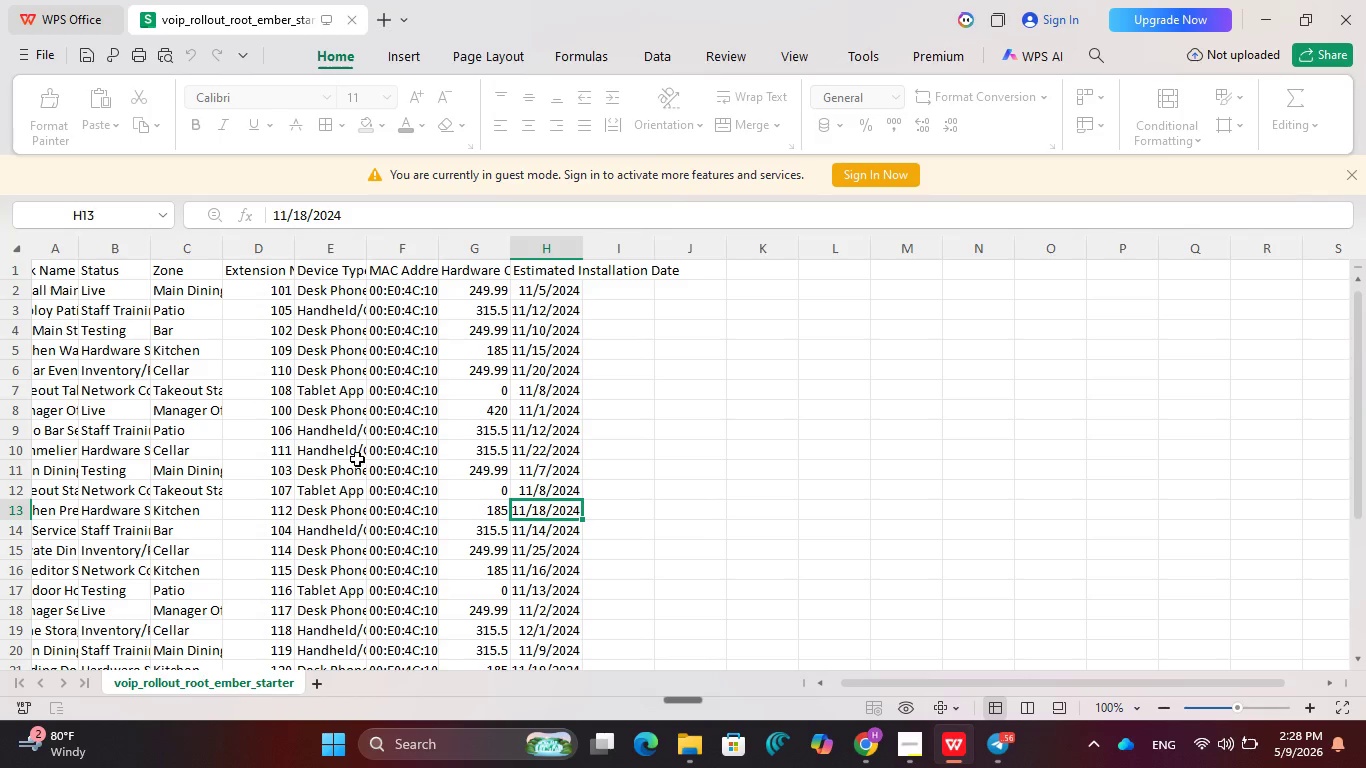 
double_click([170, 493])
 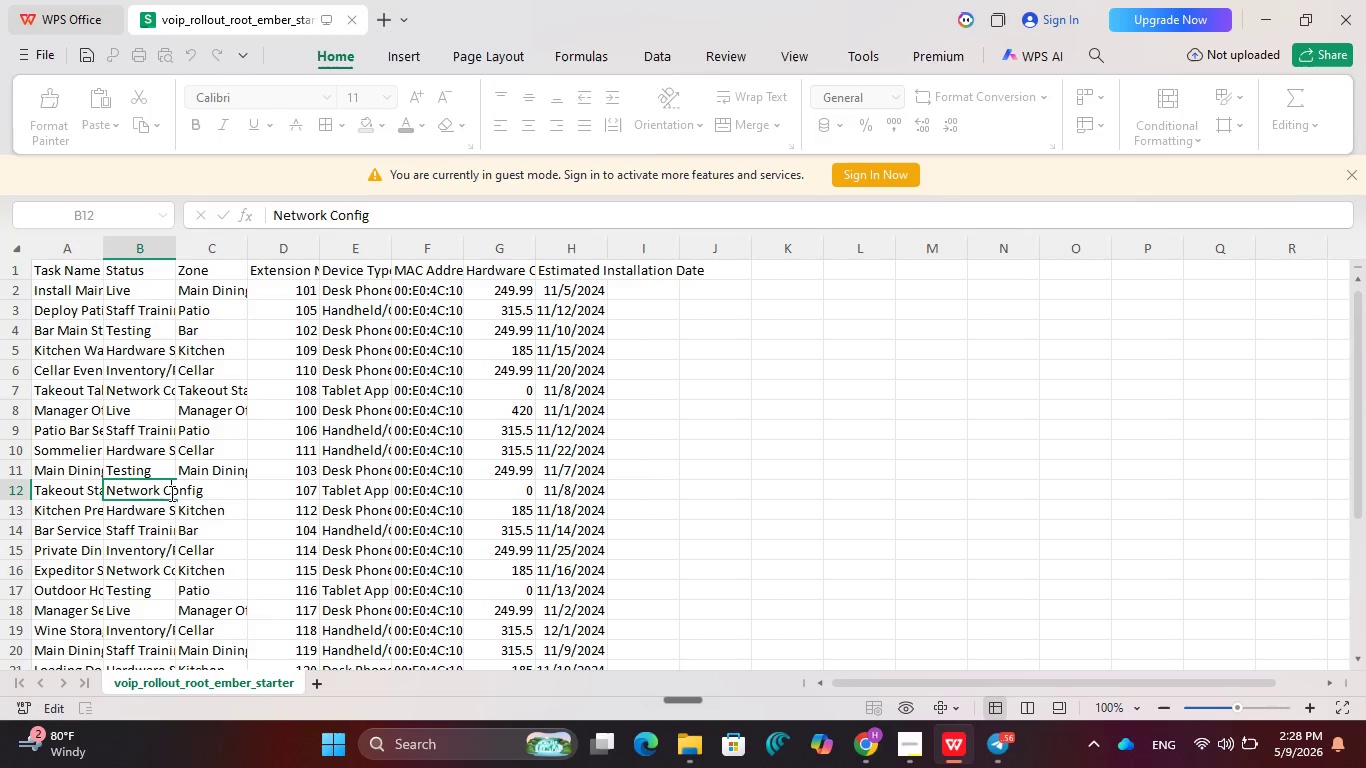 
triple_click([170, 493])
 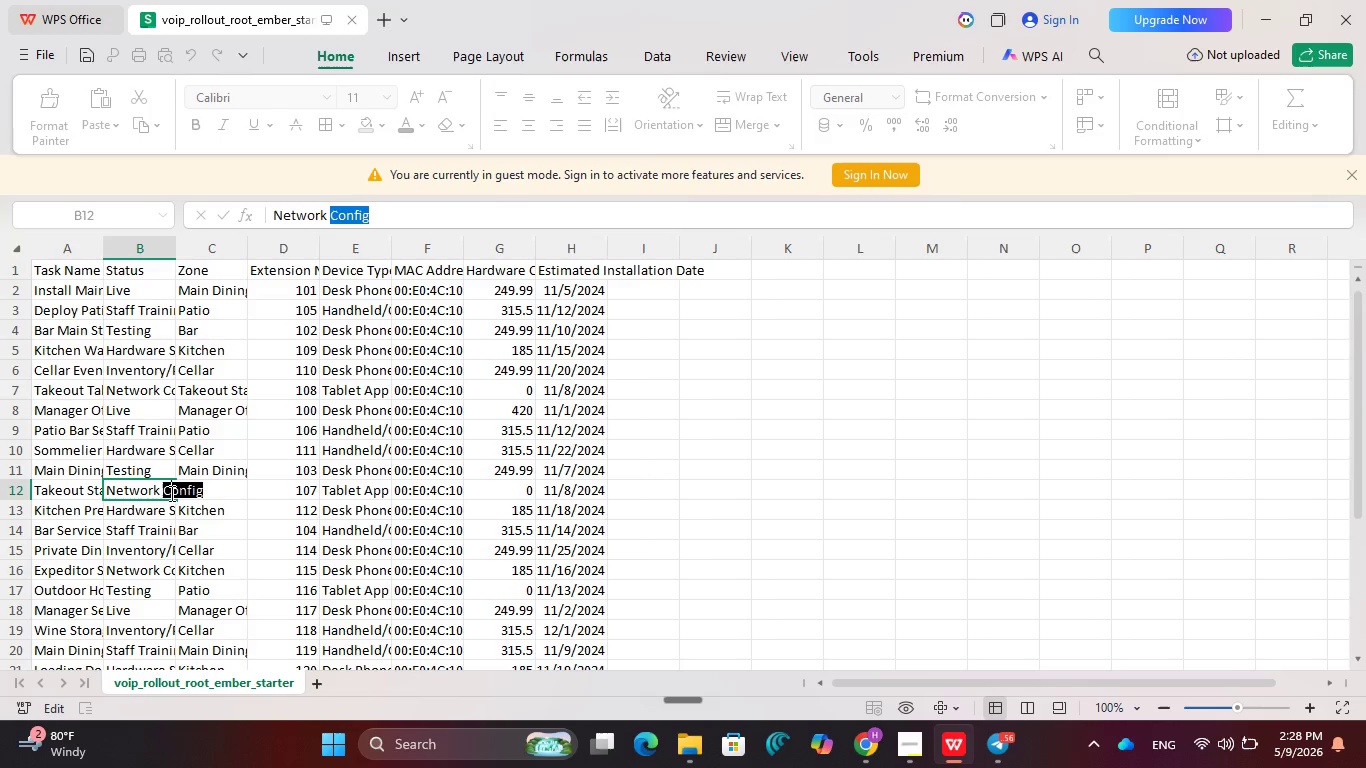 
triple_click([170, 493])
 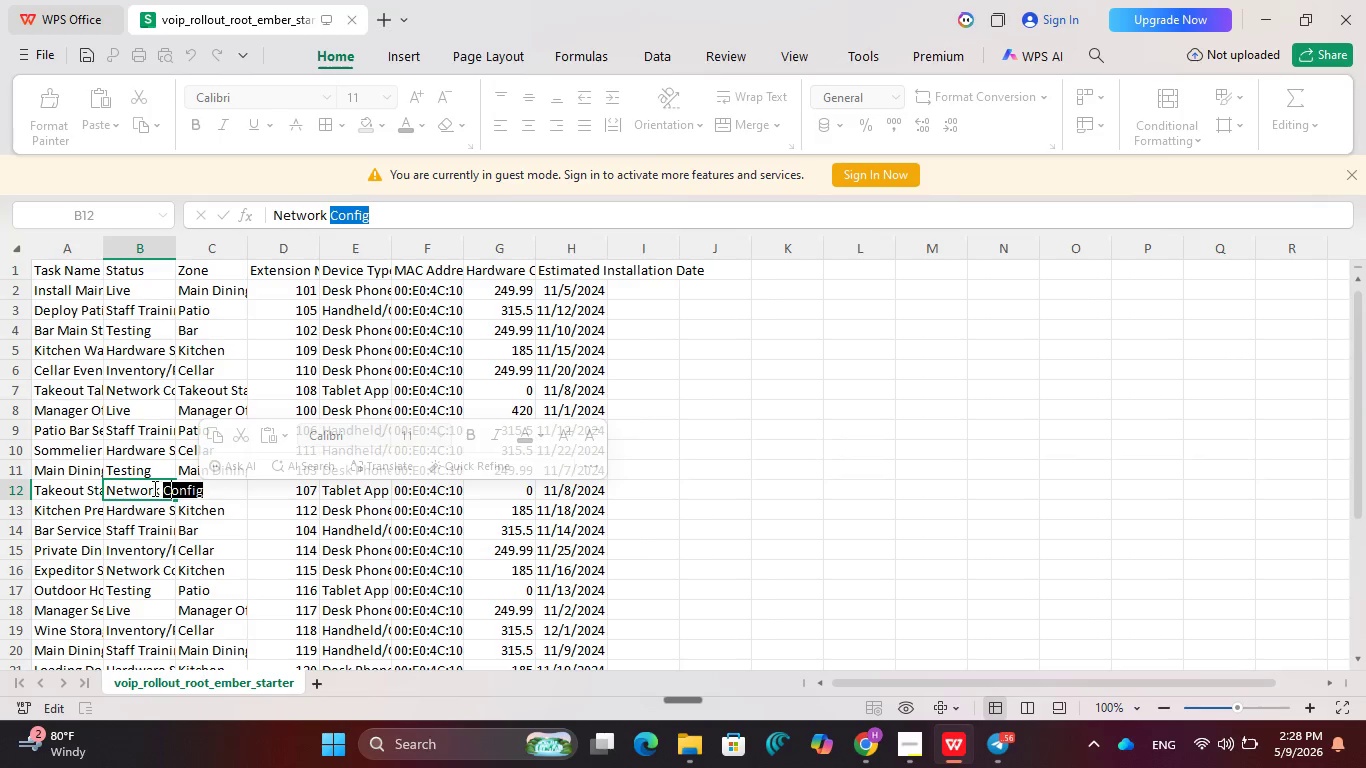 
double_click([153, 488])
 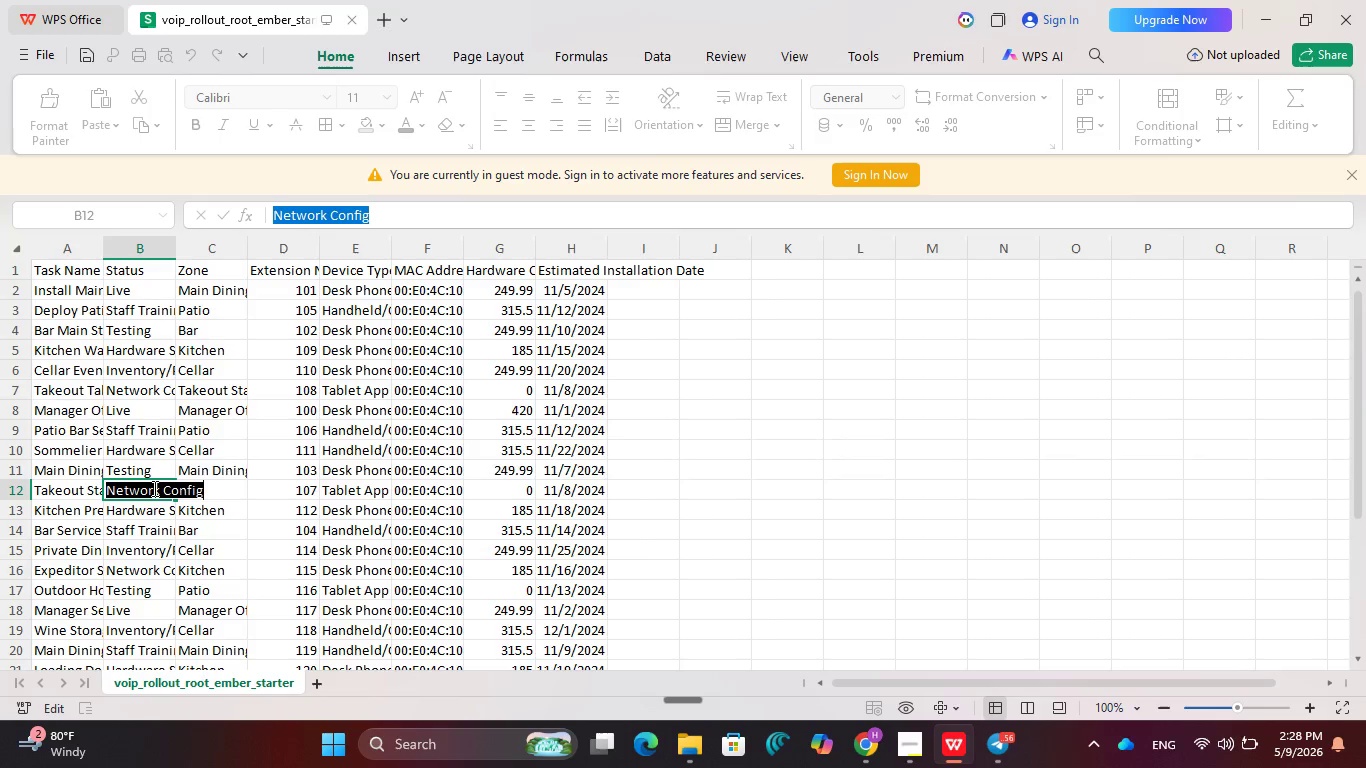 
triple_click([153, 488])
 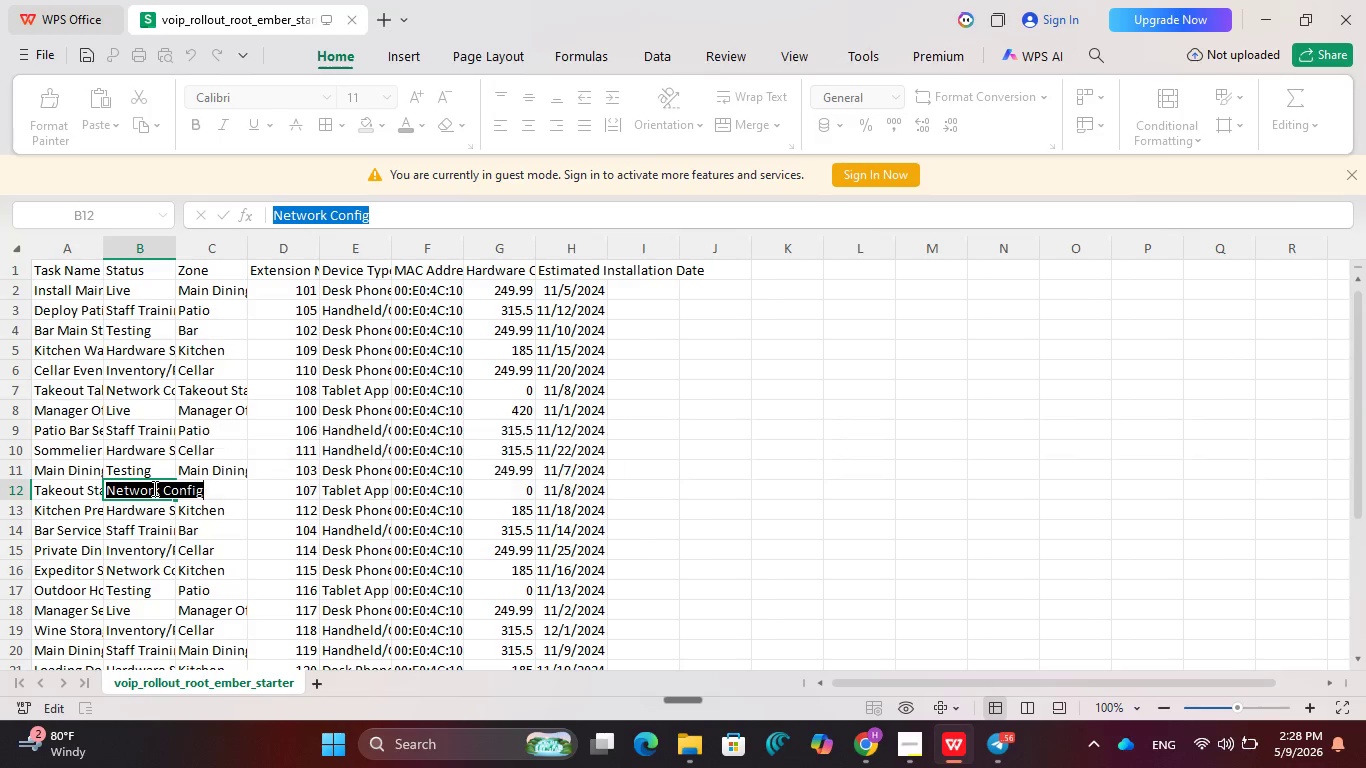 
key(Control+C)
 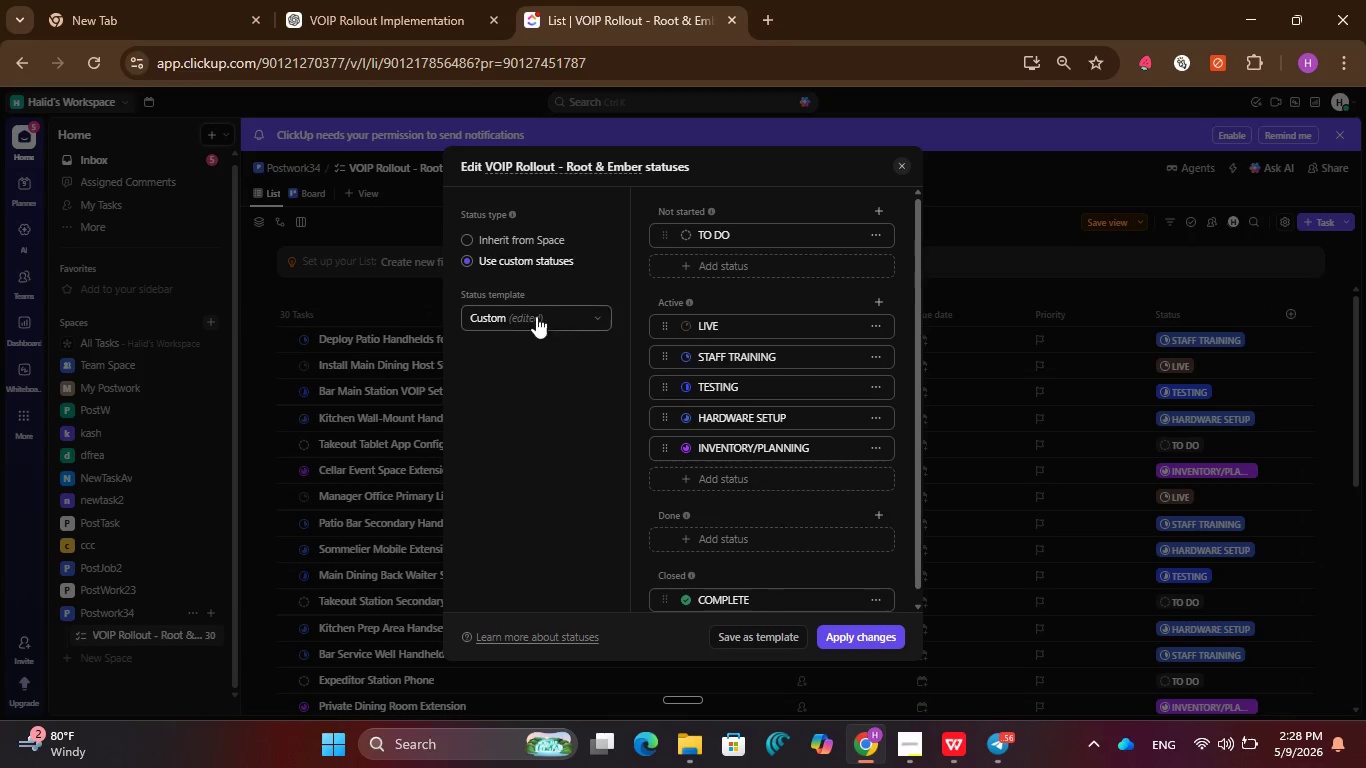 
wait(10.28)
 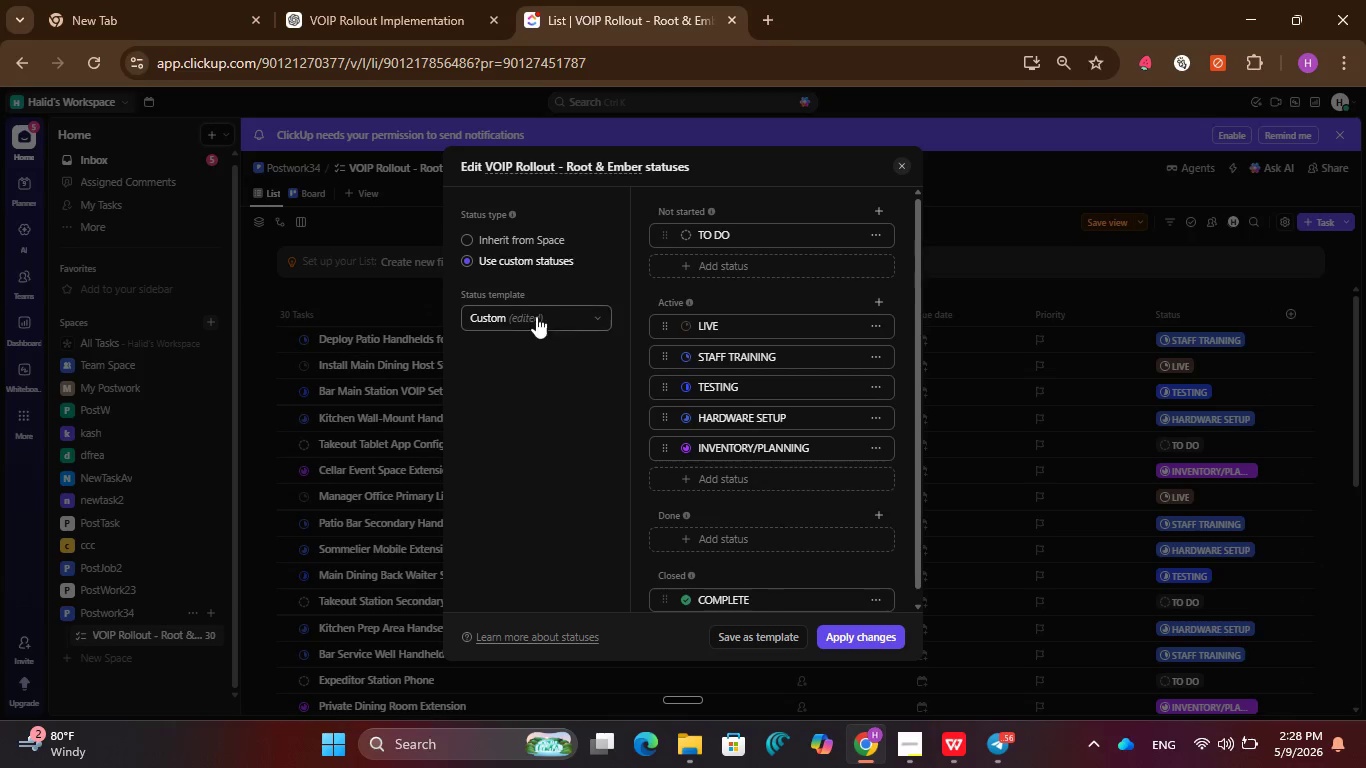 
left_click([767, 477])
 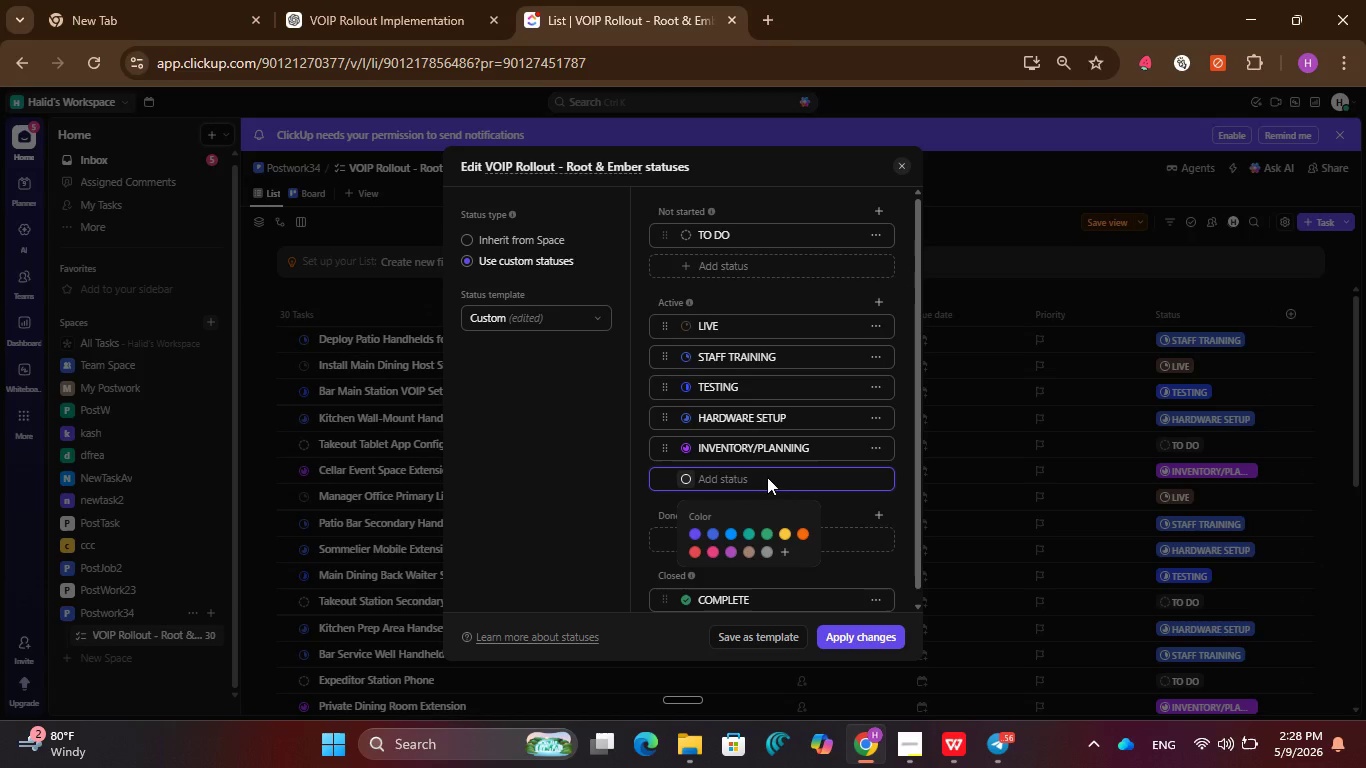 
key(Control+V)
 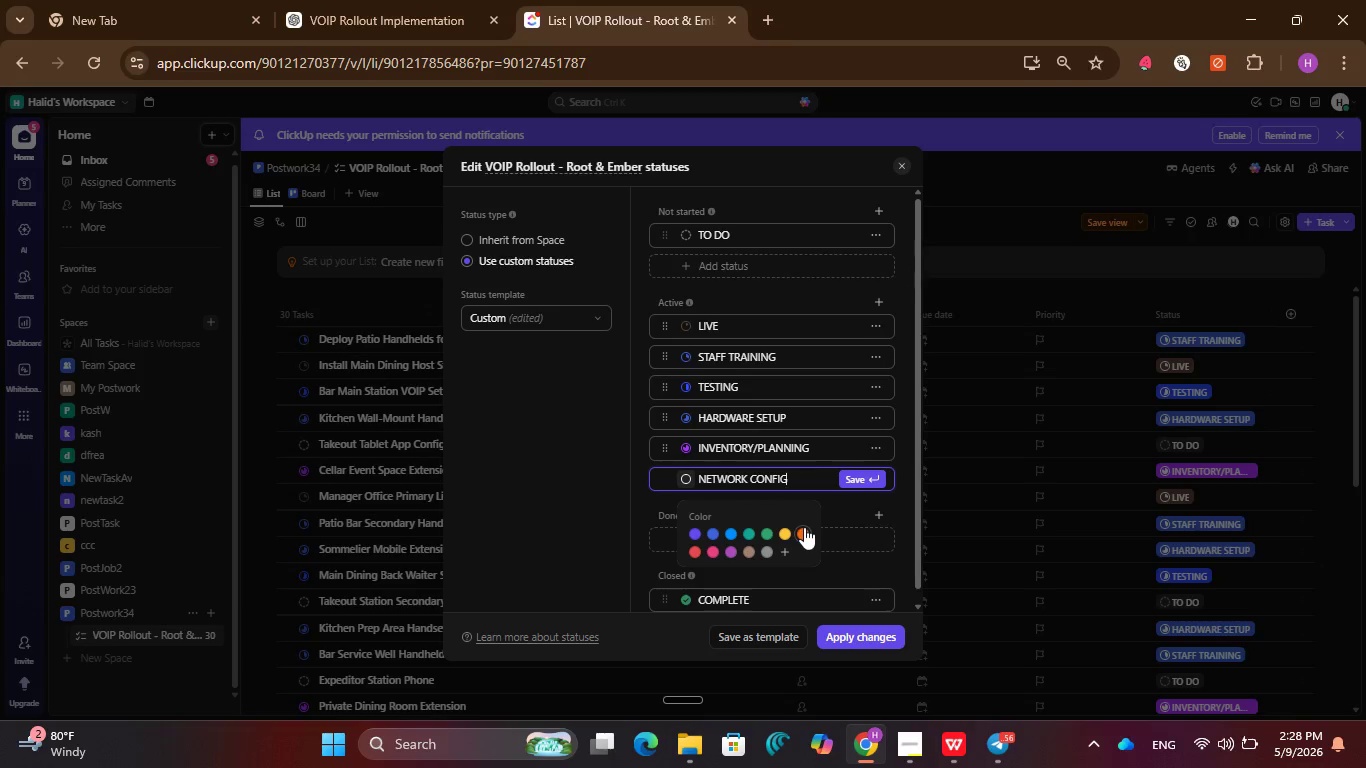 
left_click([787, 529])
 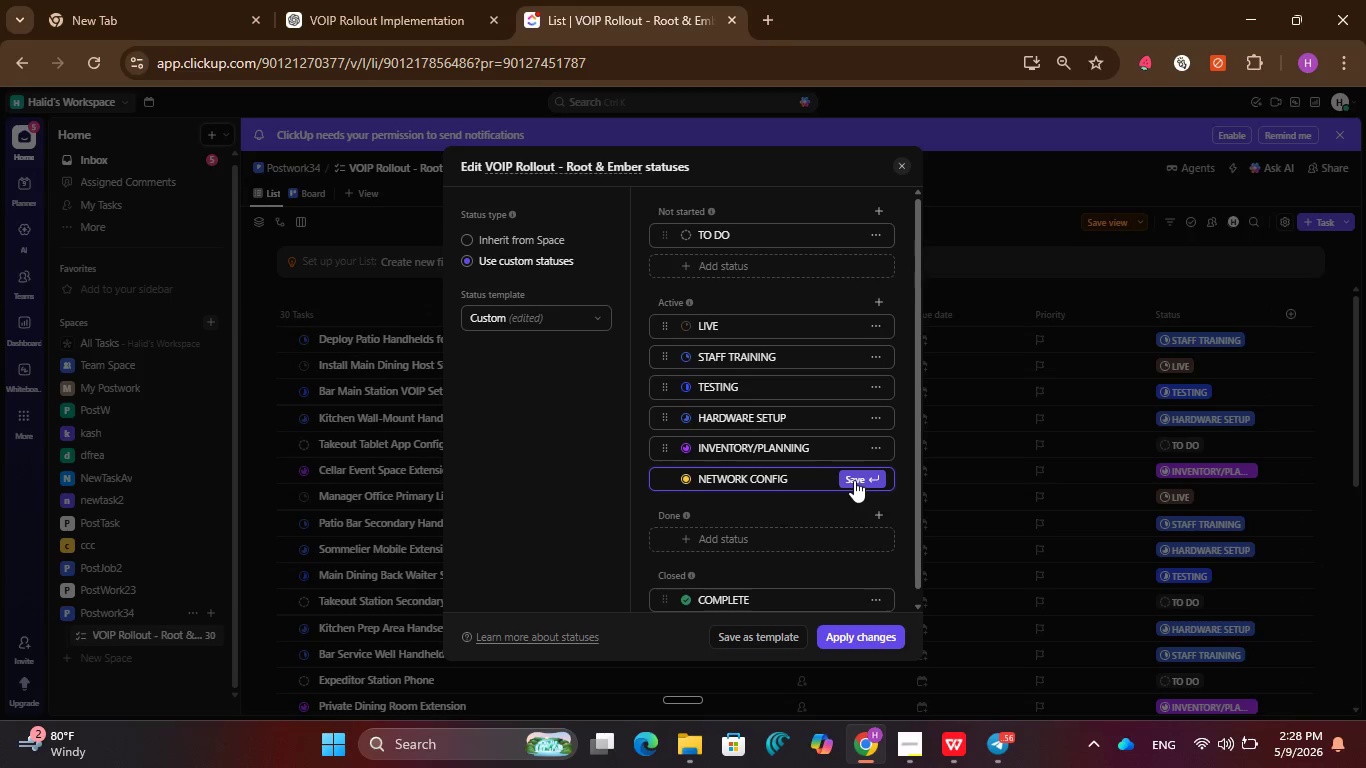 
left_click([854, 480])
 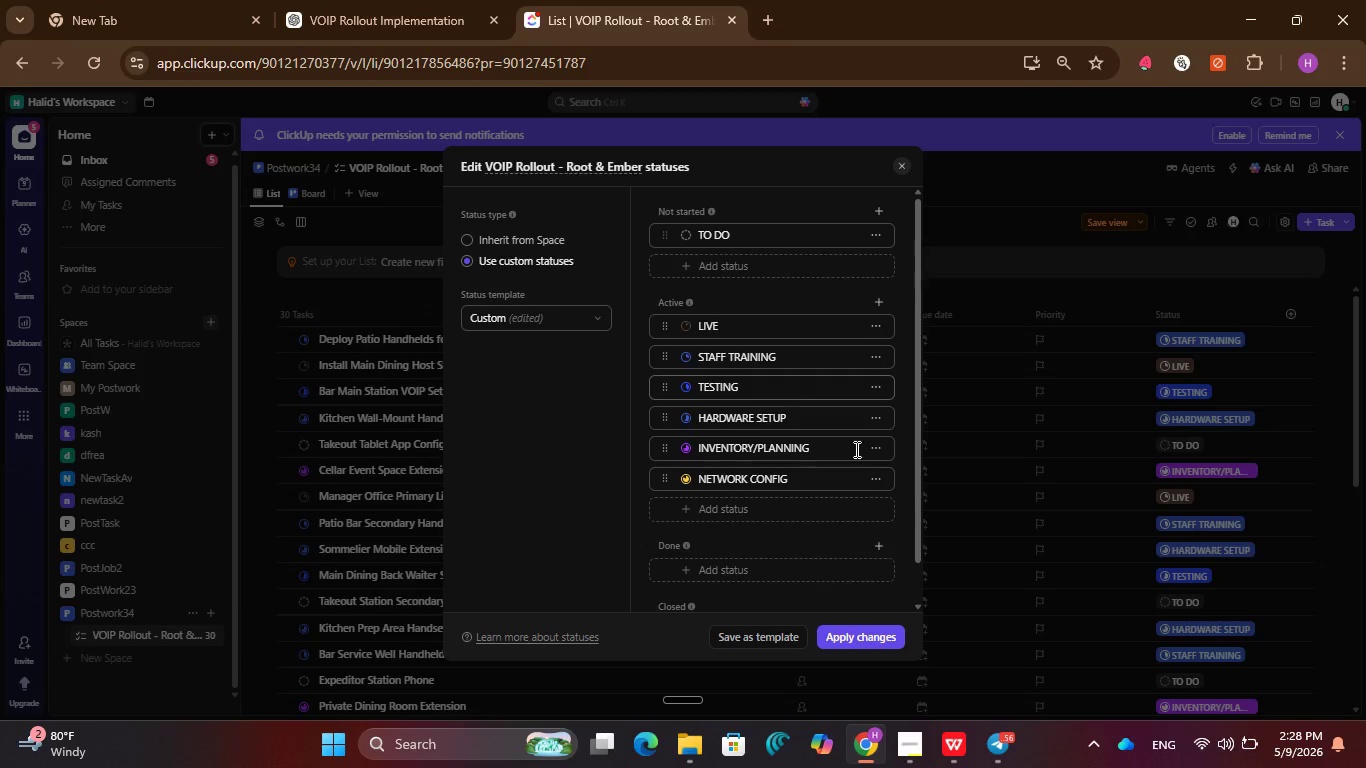 
mouse_move([970, 726])
 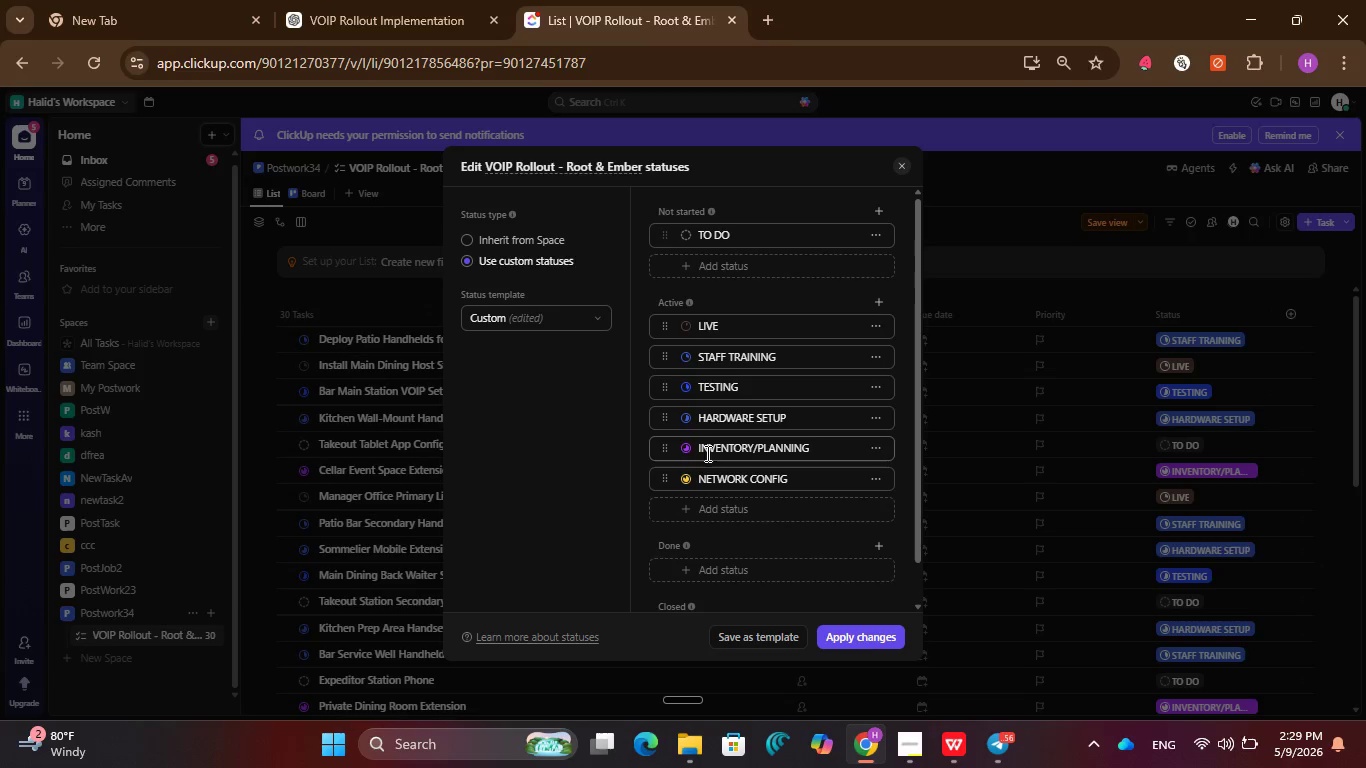 
left_click_drag(start_coordinate=[663, 454], to_coordinate=[666, 242])
 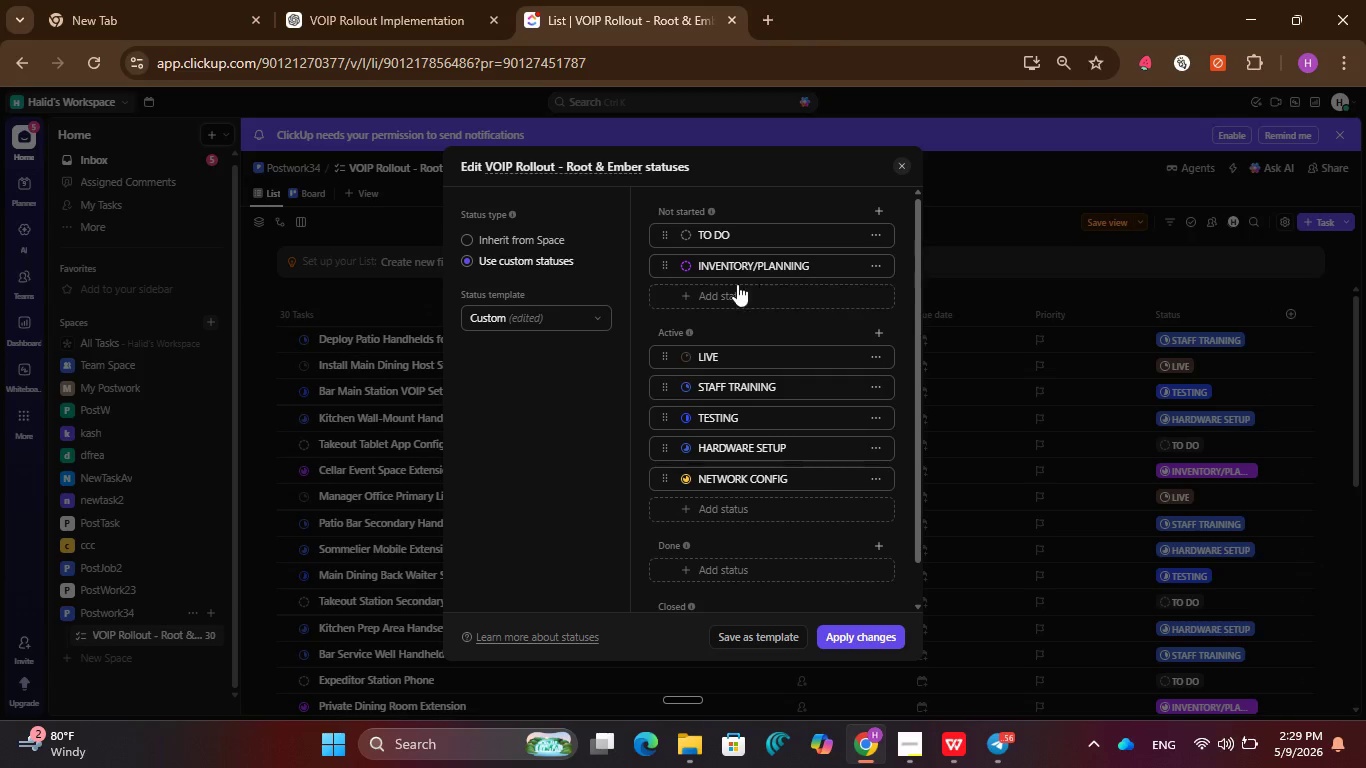 
double_click([830, 265])
 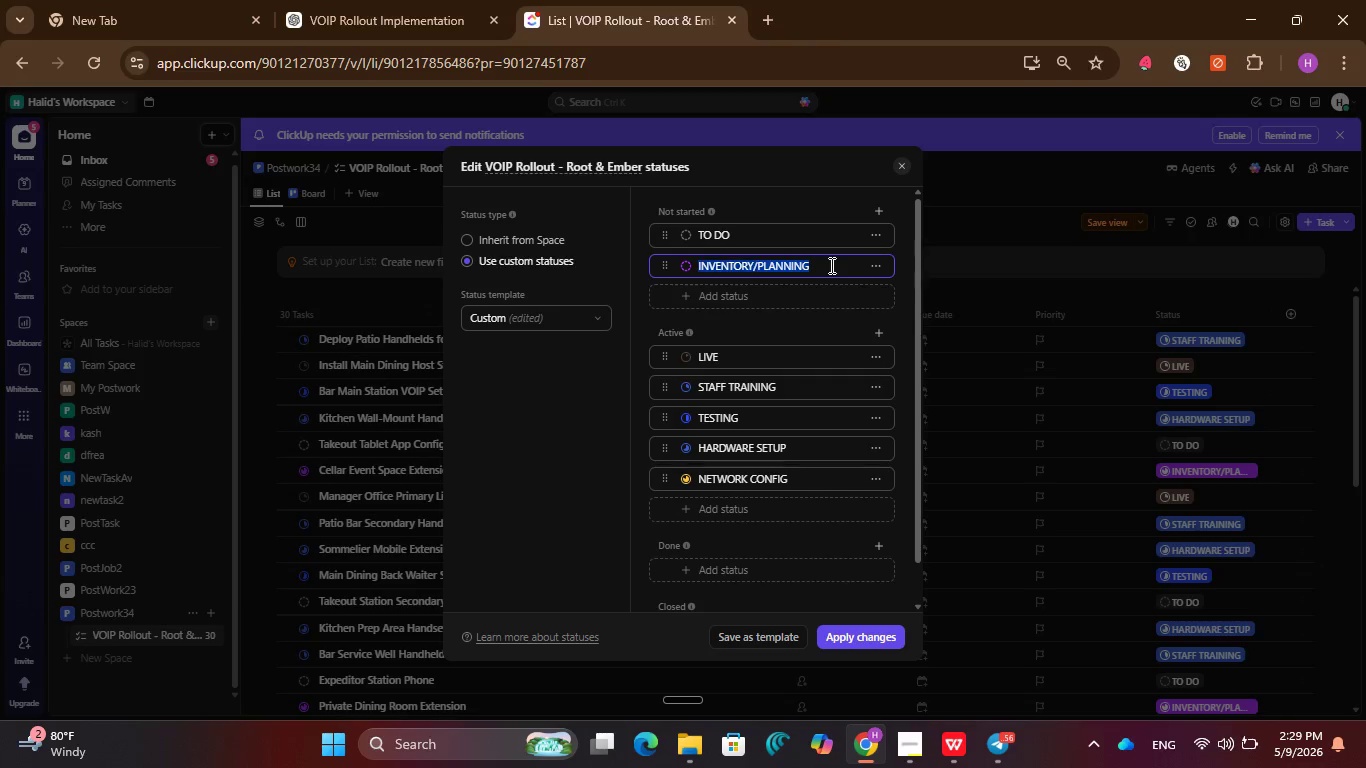 
triple_click([830, 265])
 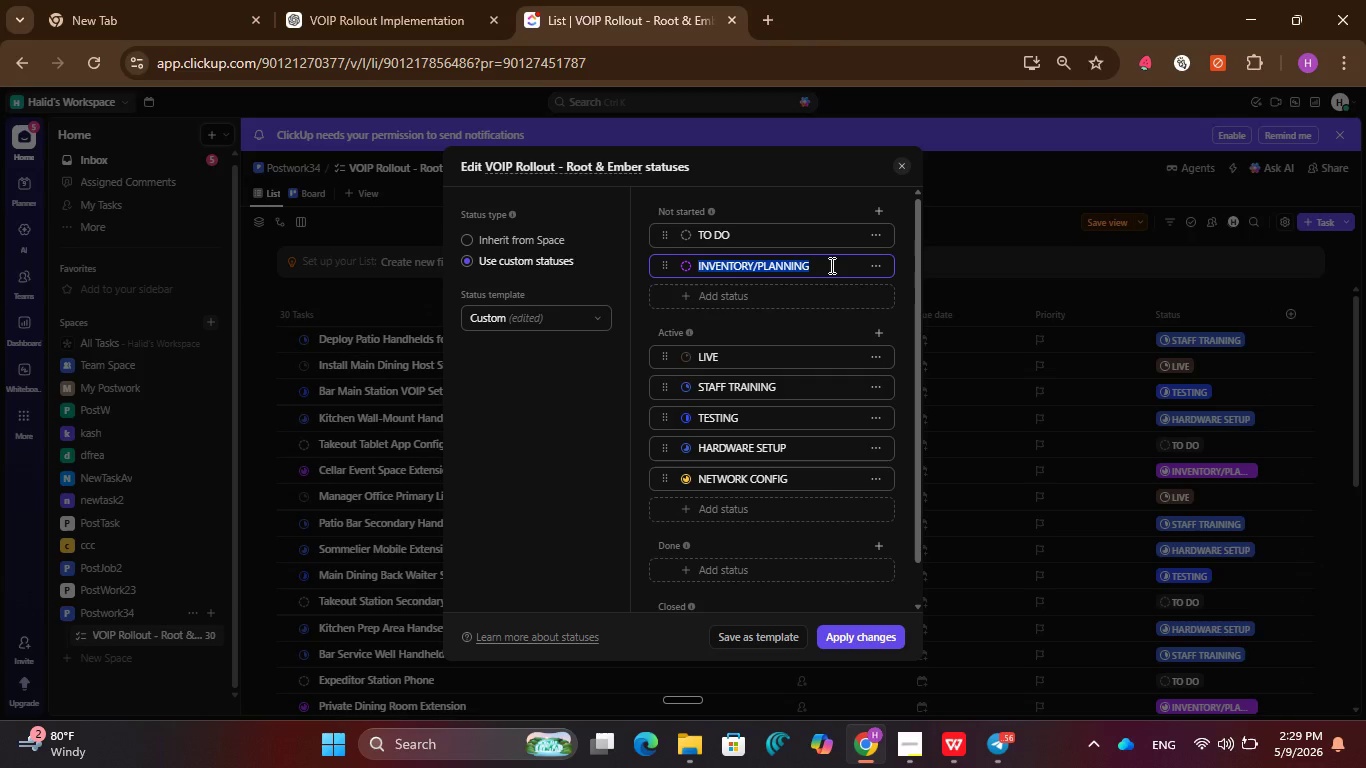 
key(Control+C)
 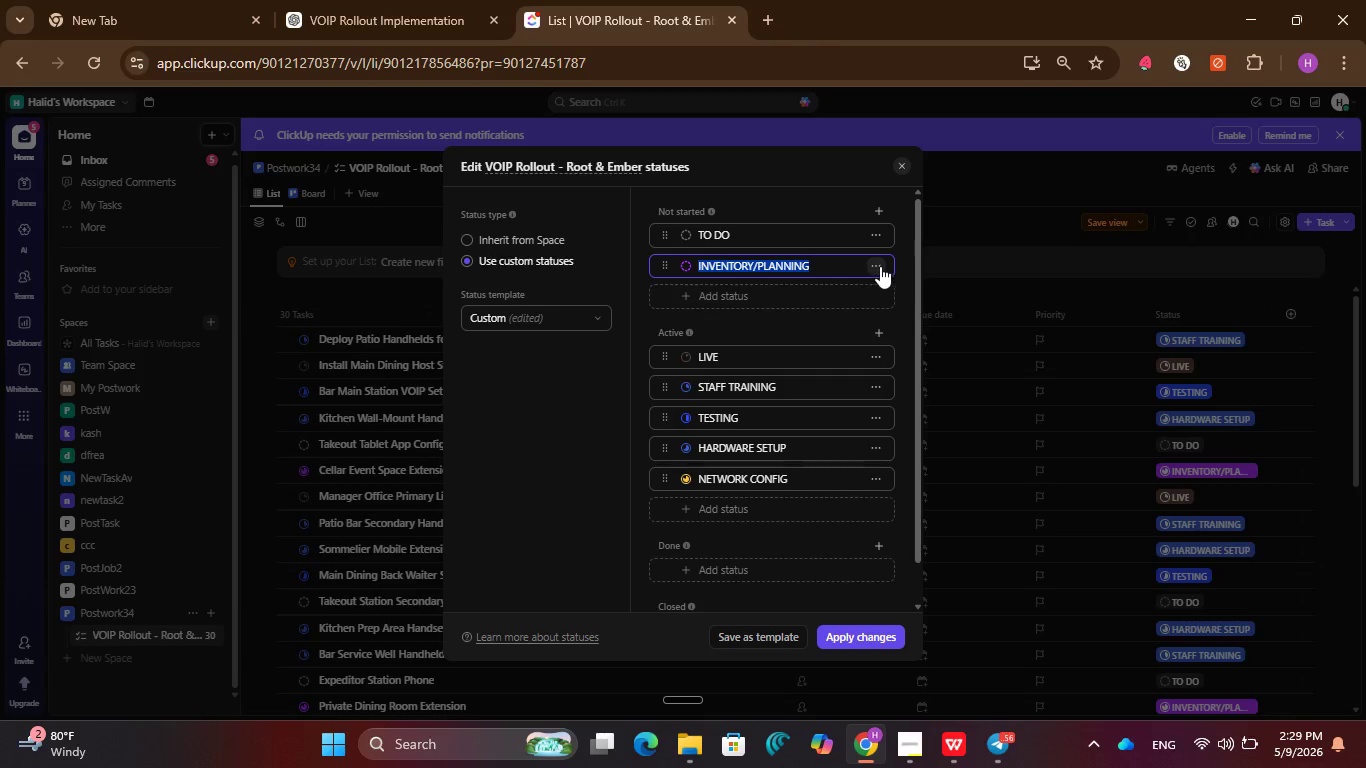 
left_click([880, 266])
 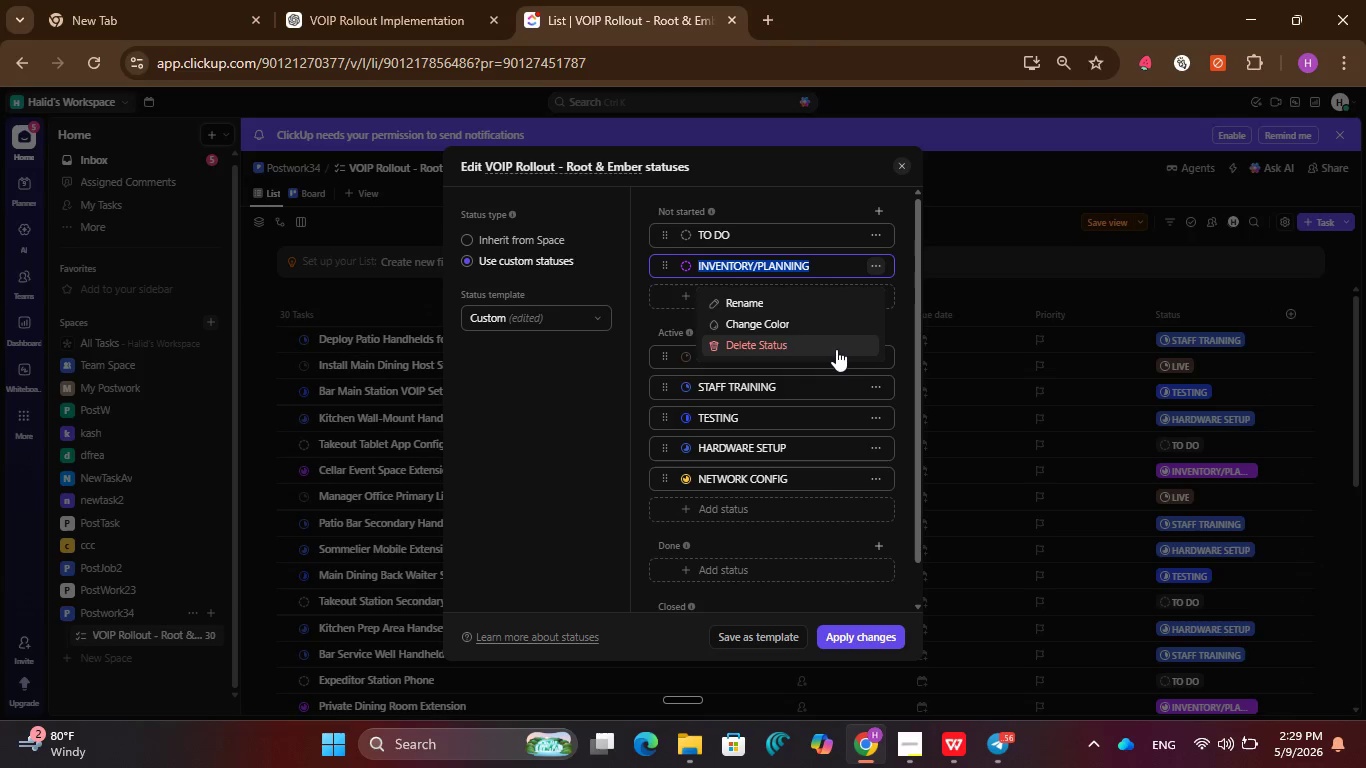 
left_click([836, 349])
 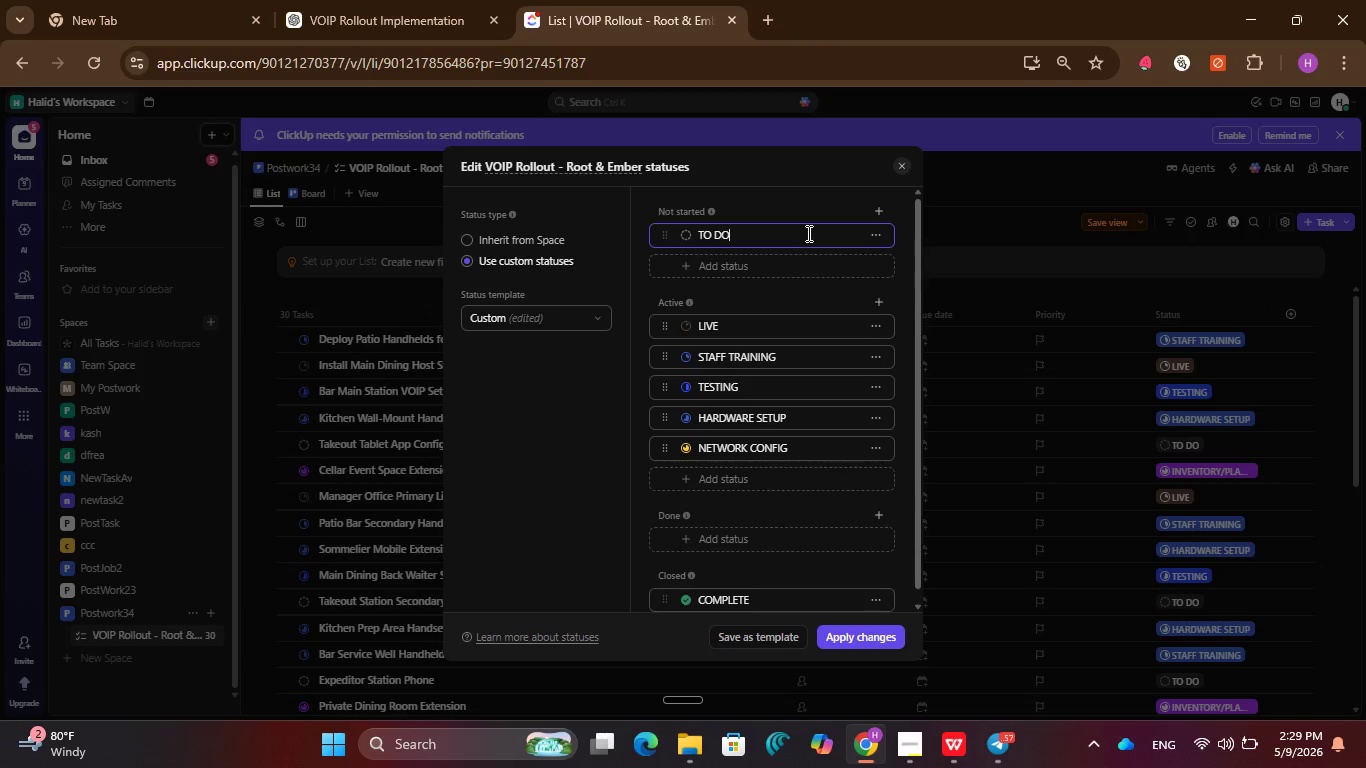 
double_click([807, 233])
 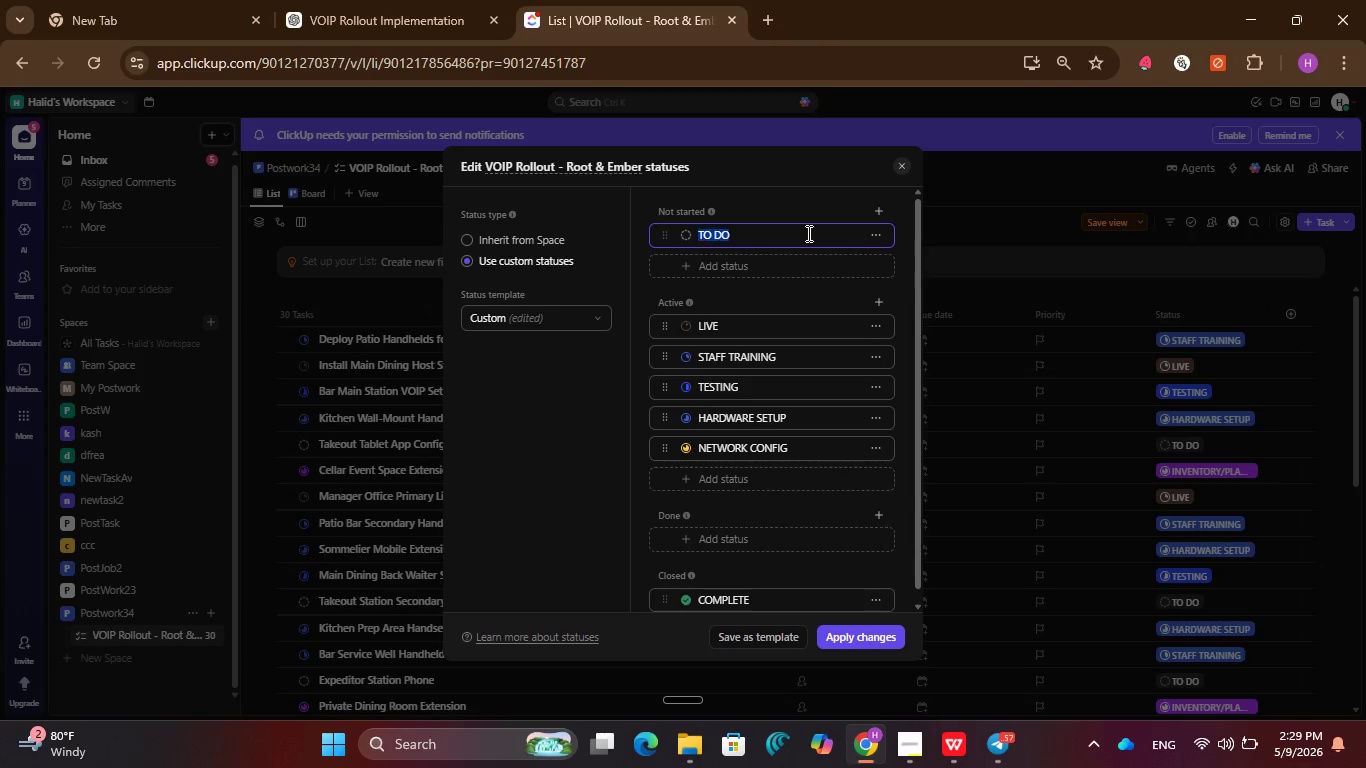 
triple_click([807, 233])
 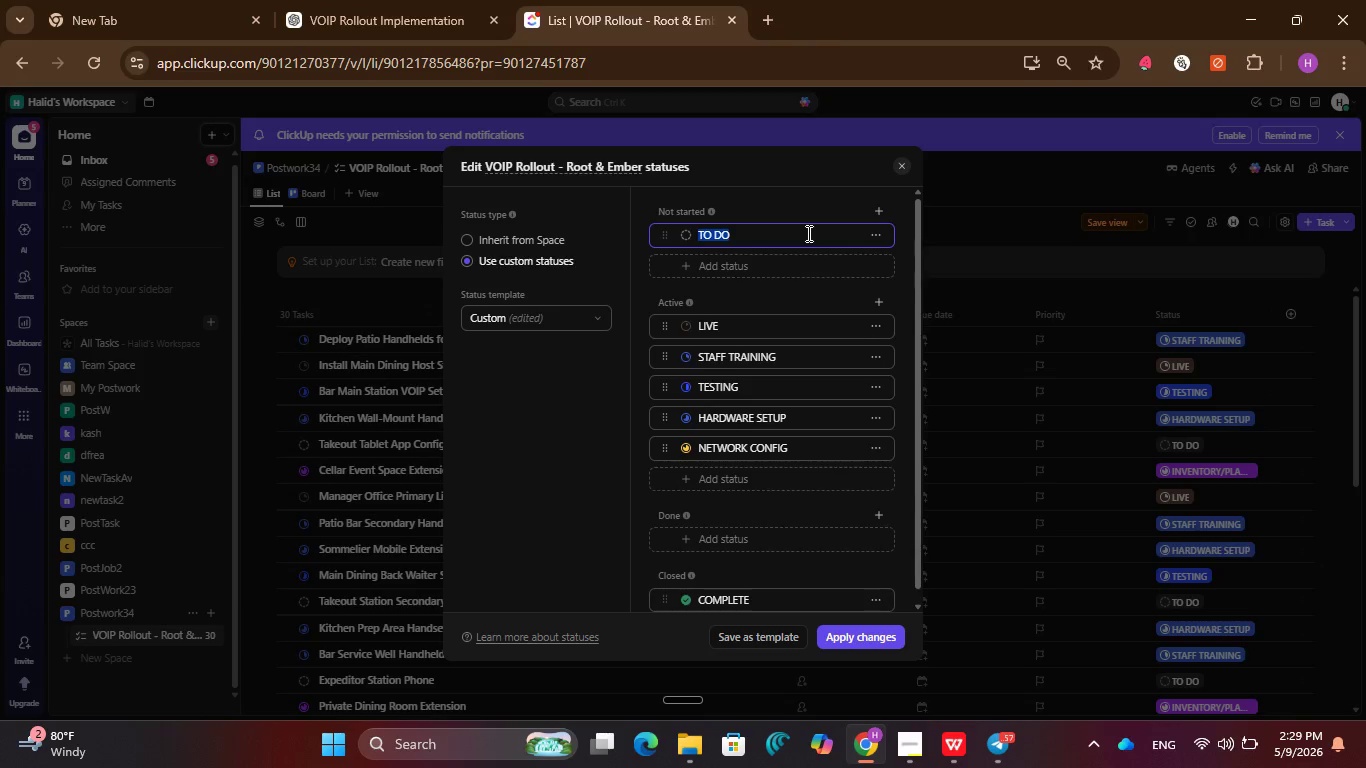 
key(Backspace)
 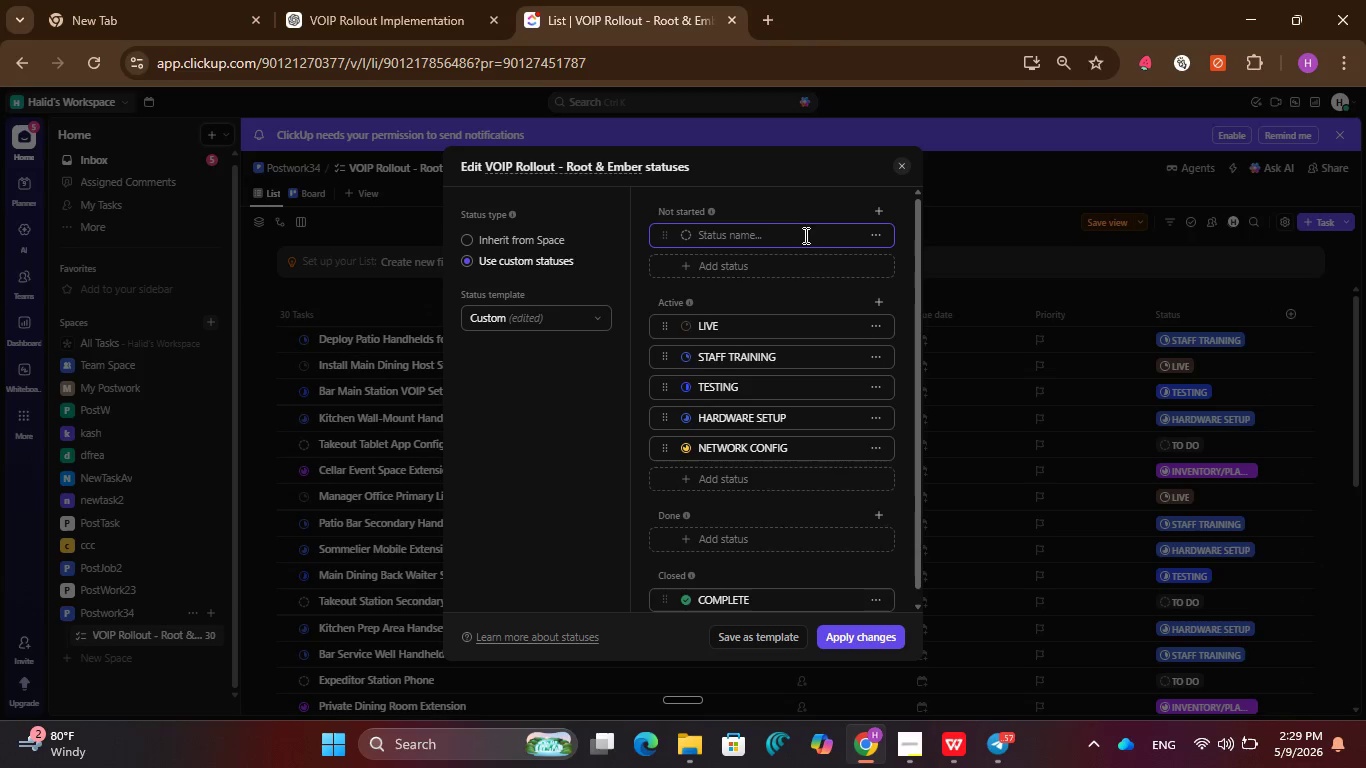 
key(Control+V)
 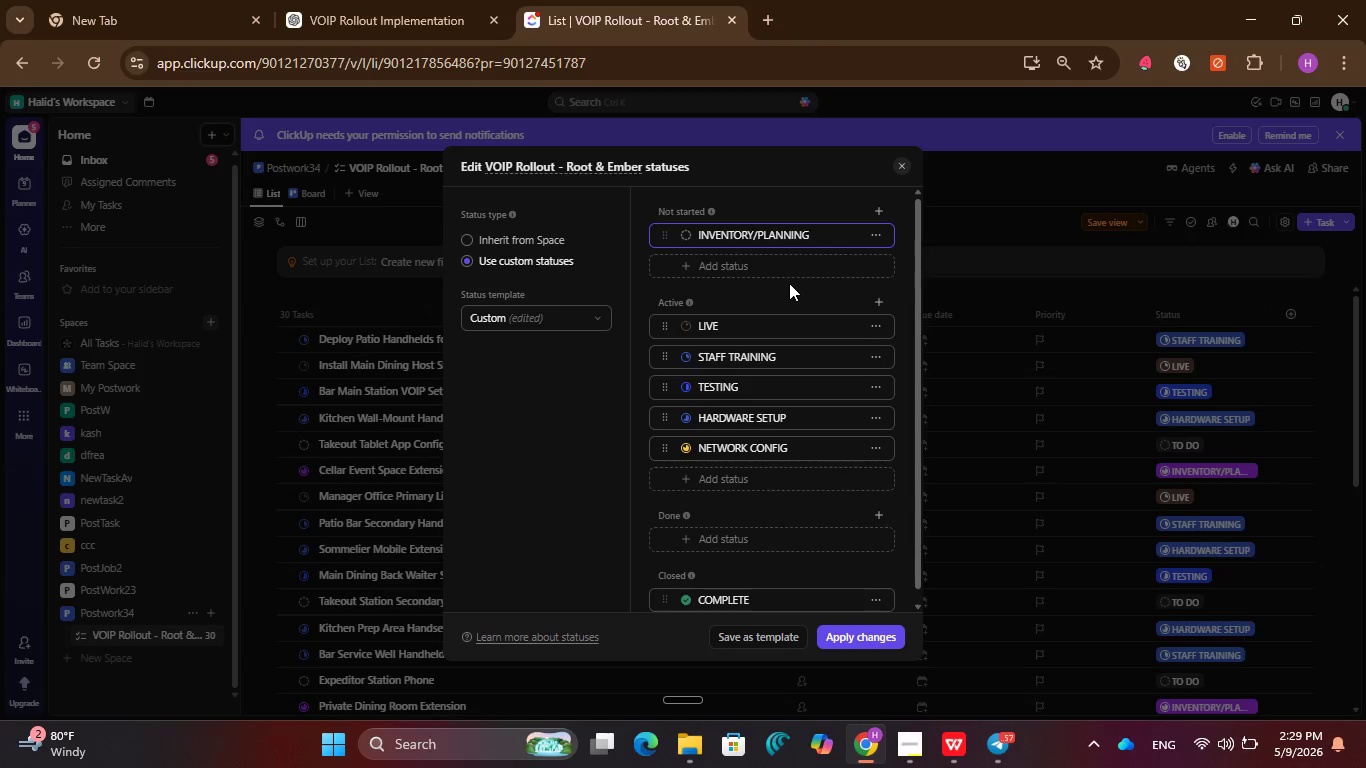 
left_click([789, 283])
 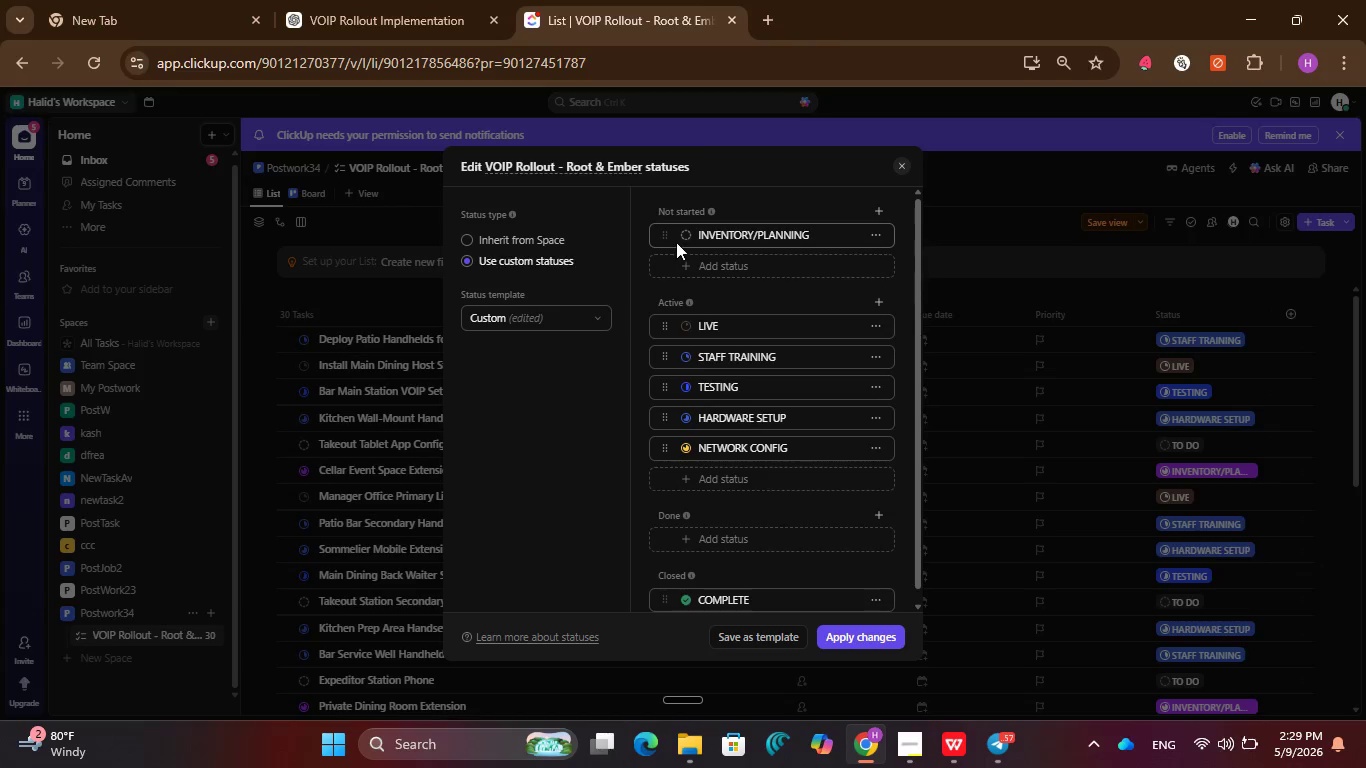 
left_click([682, 237])
 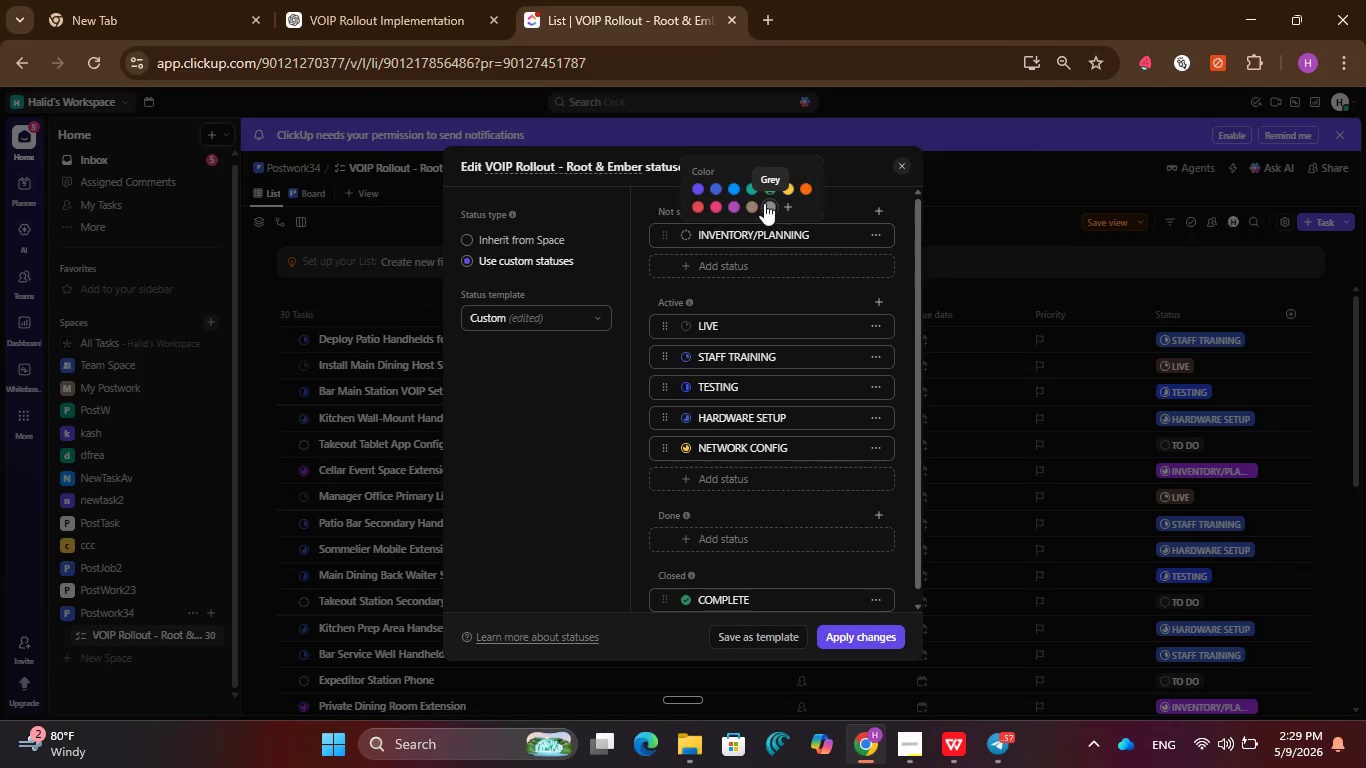 
wait(8.28)
 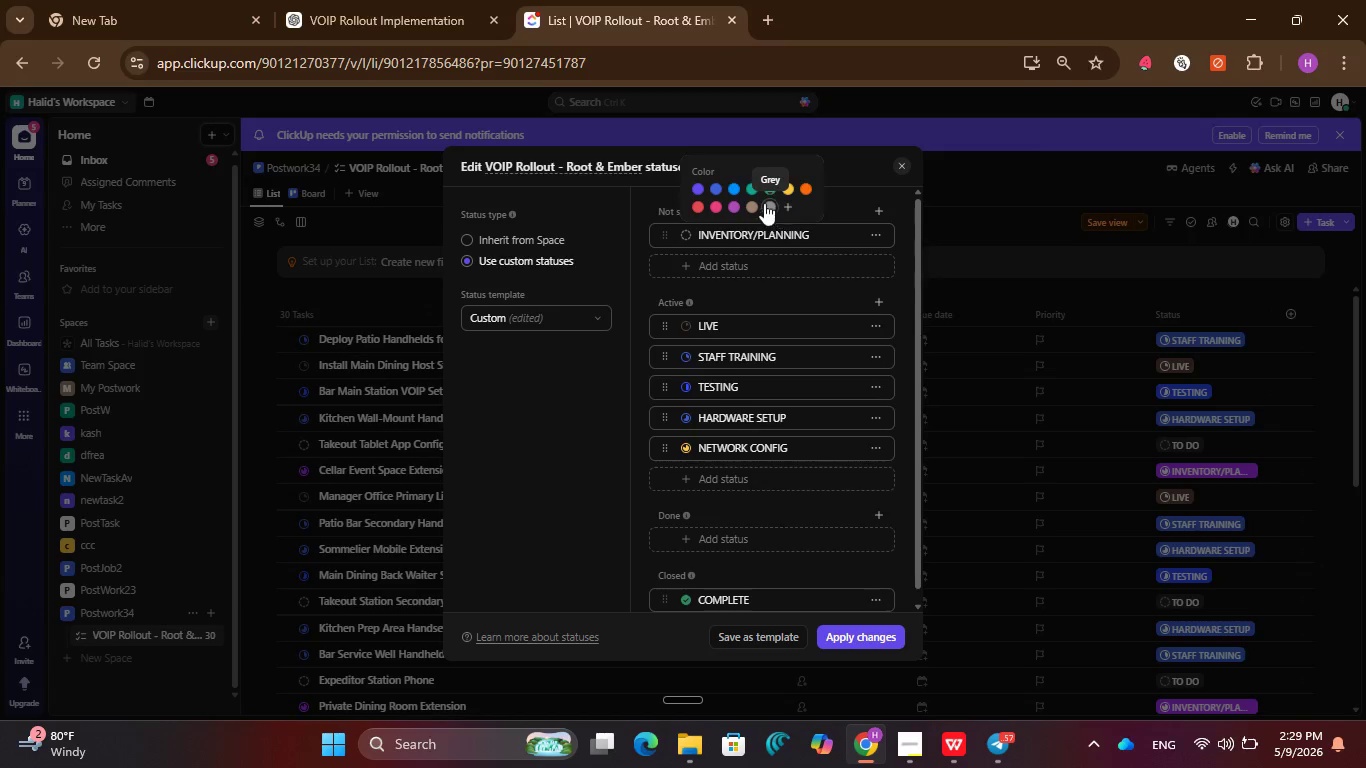 
left_click([737, 191])
 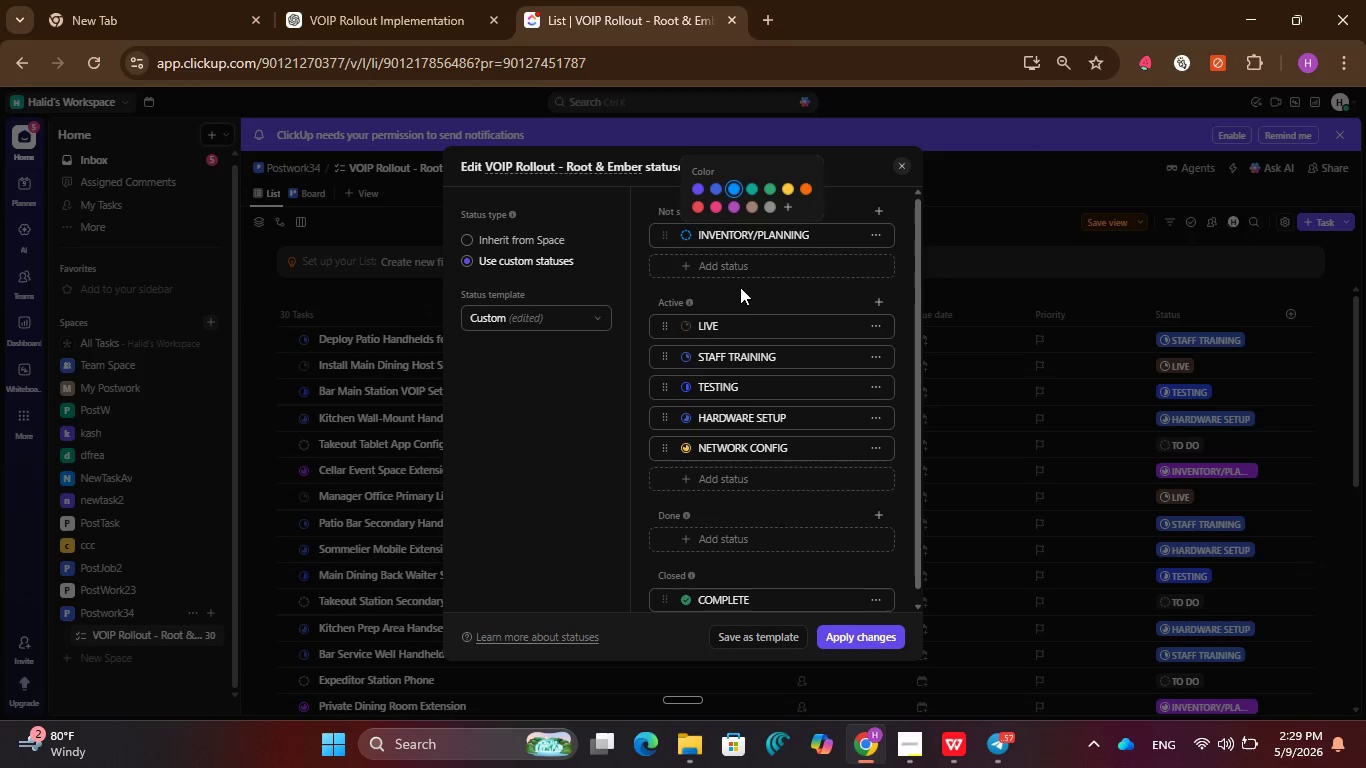 
left_click([740, 292])
 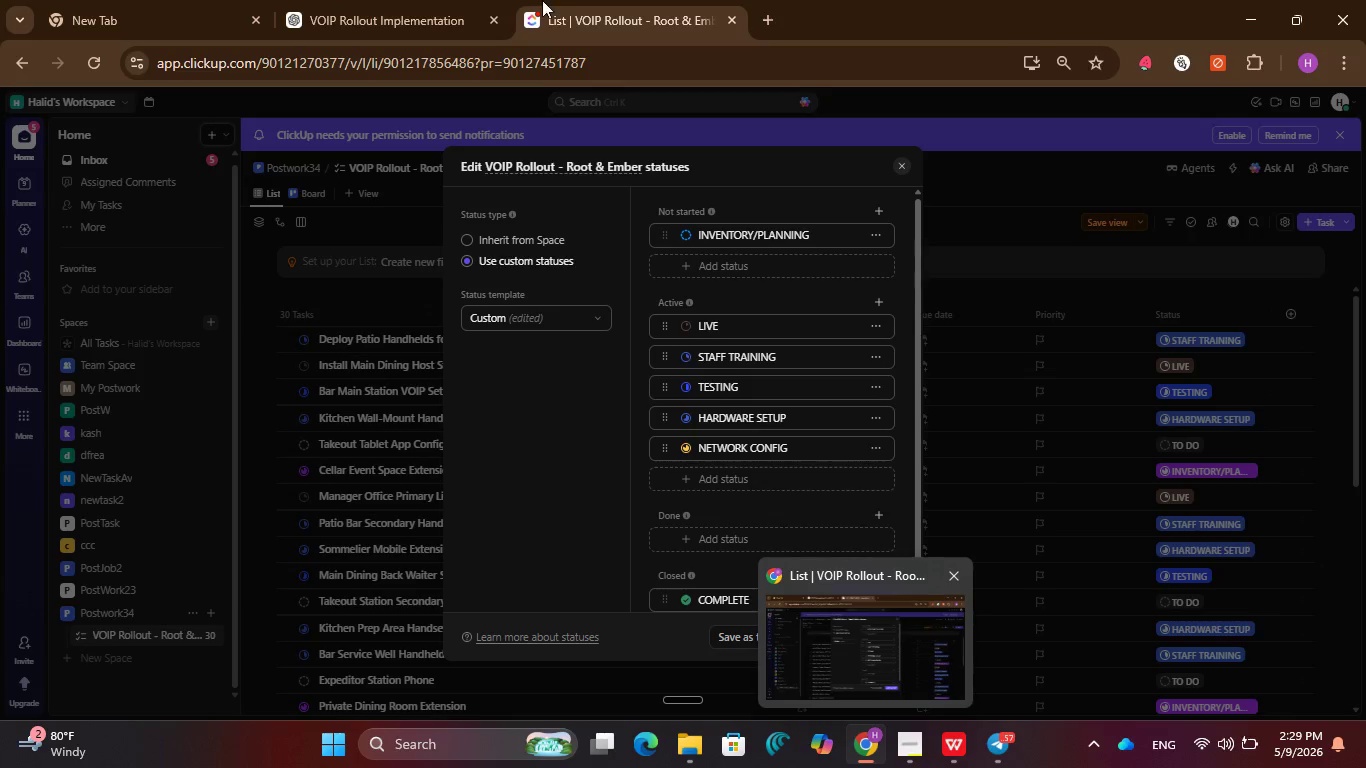 
left_click([427, 0])
 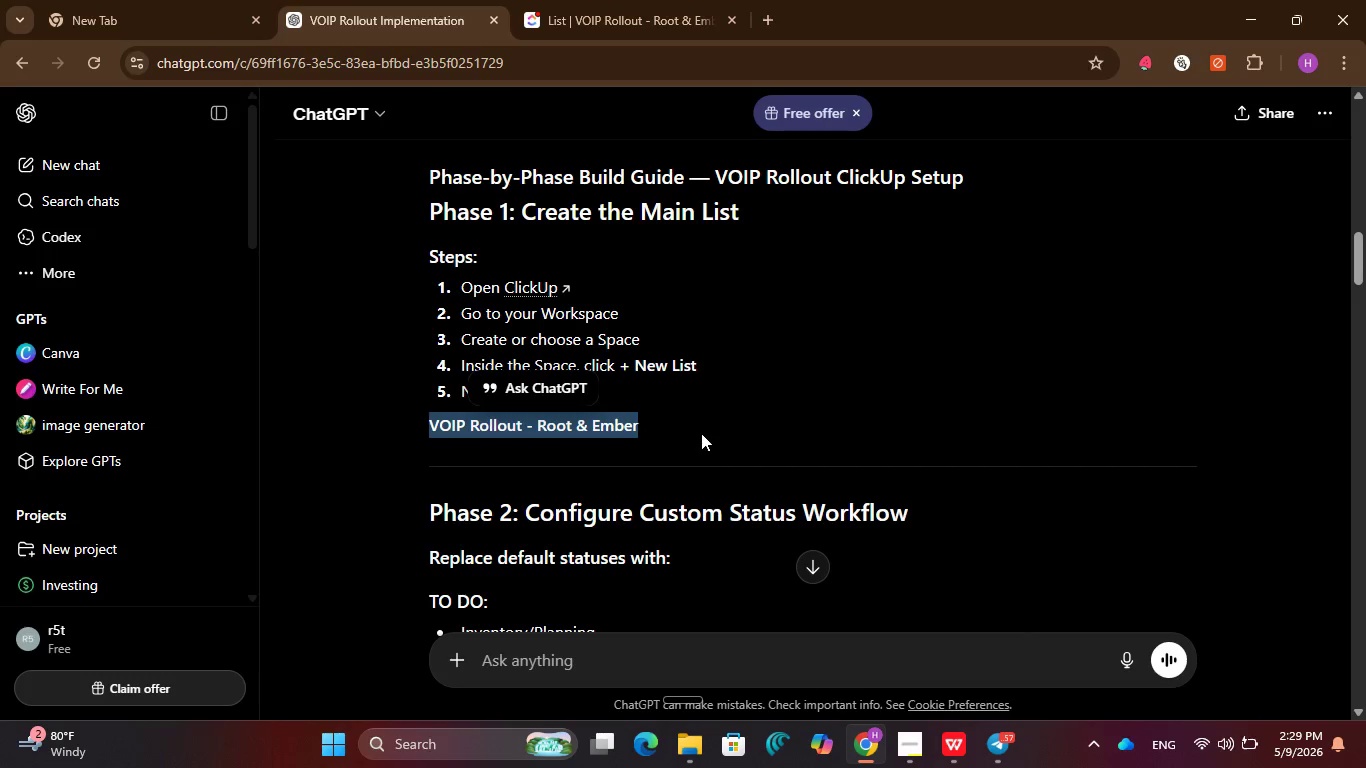 
left_click([701, 433])
 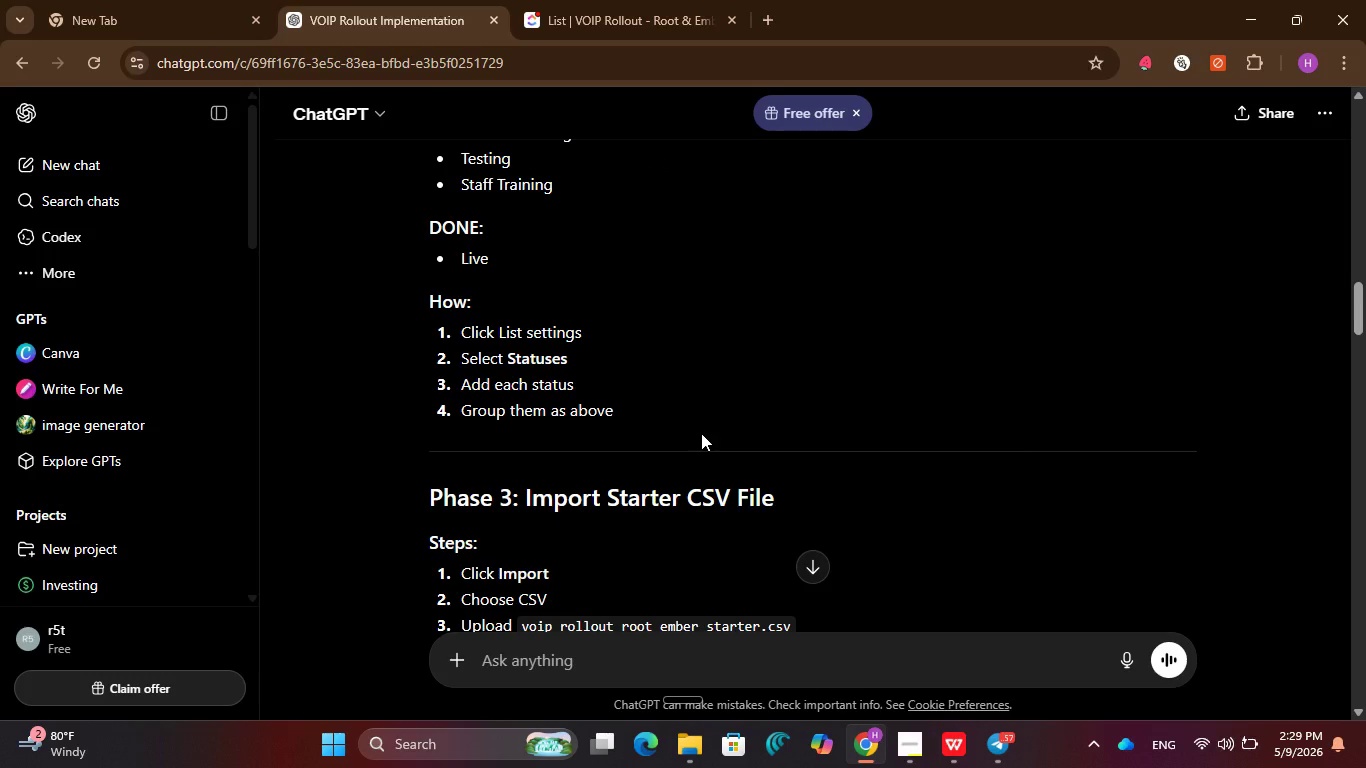 
scroll: coordinate [701, 433], scroll_direction: down, amount: 5.0
 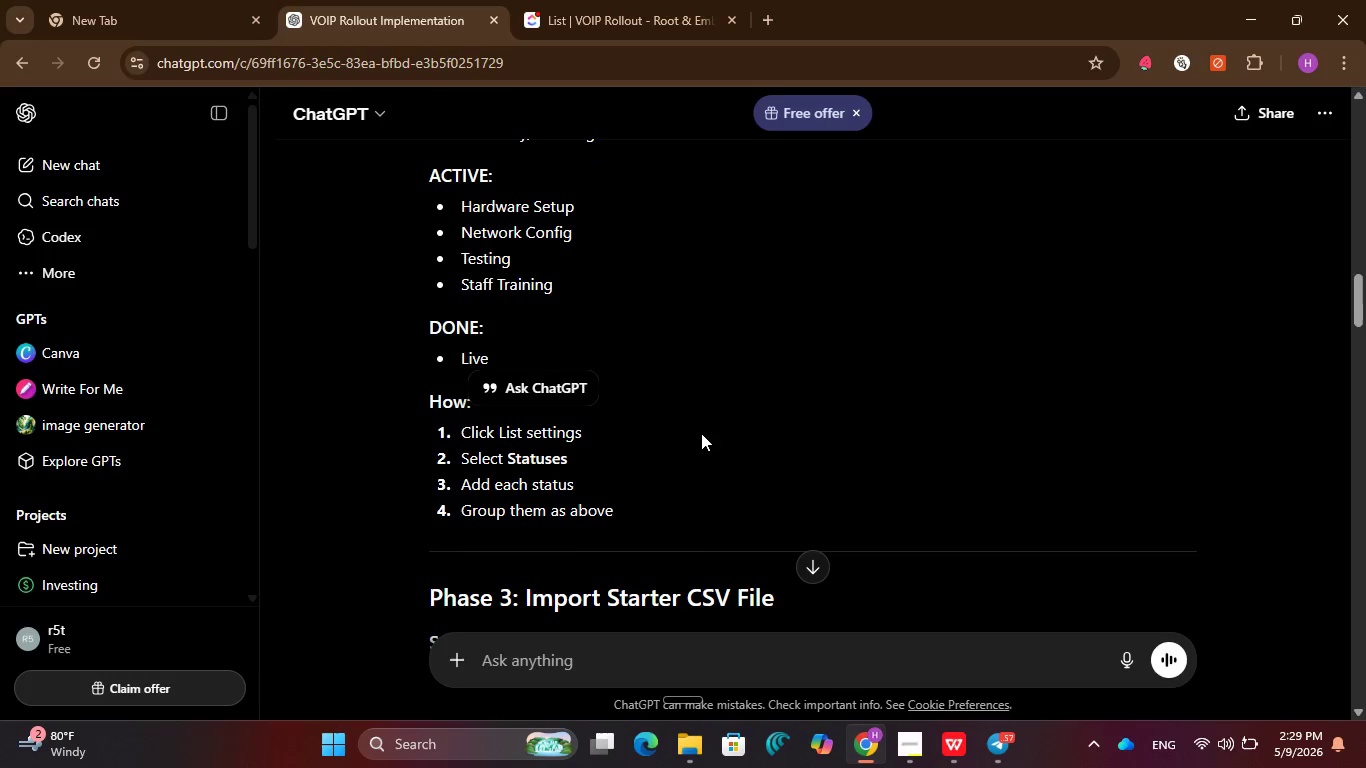 
scroll: coordinate [701, 433], scroll_direction: up, amount: 1.0
 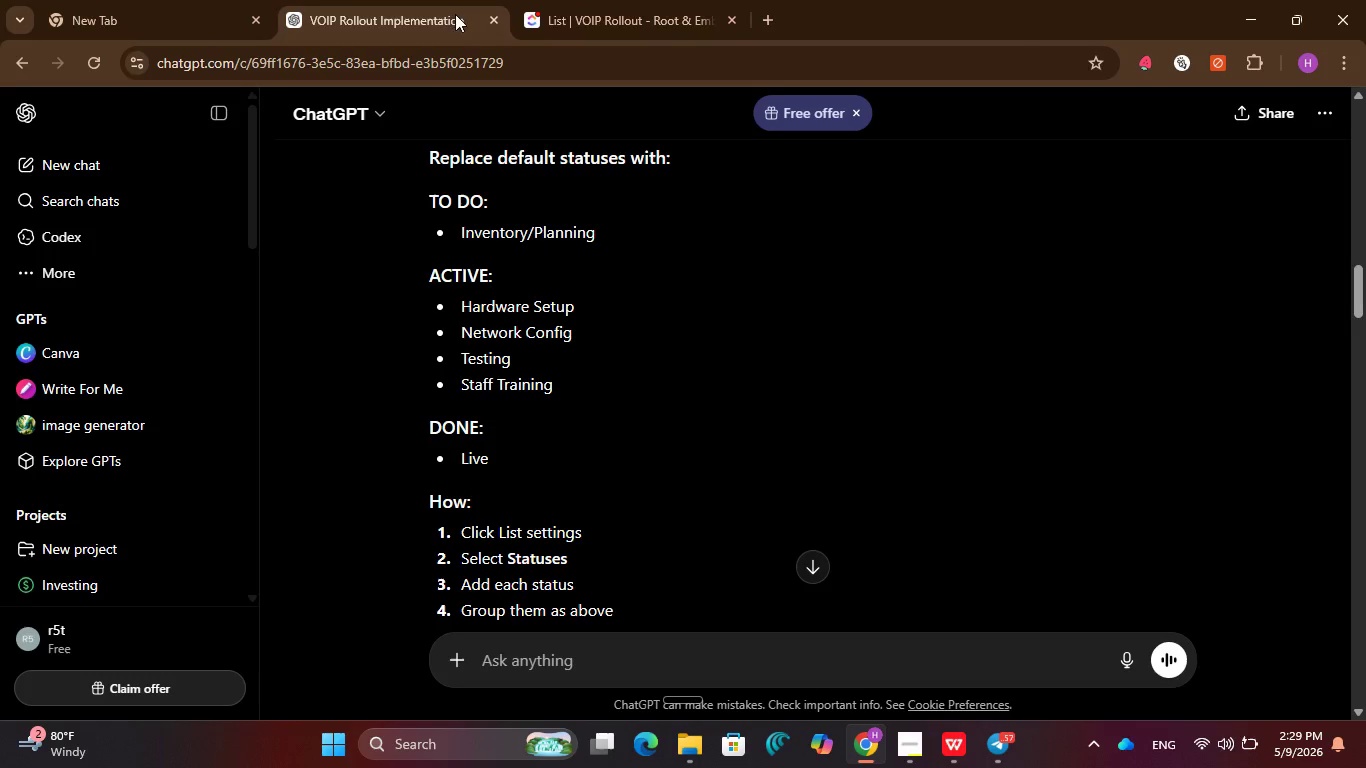 
left_click([561, 8])
 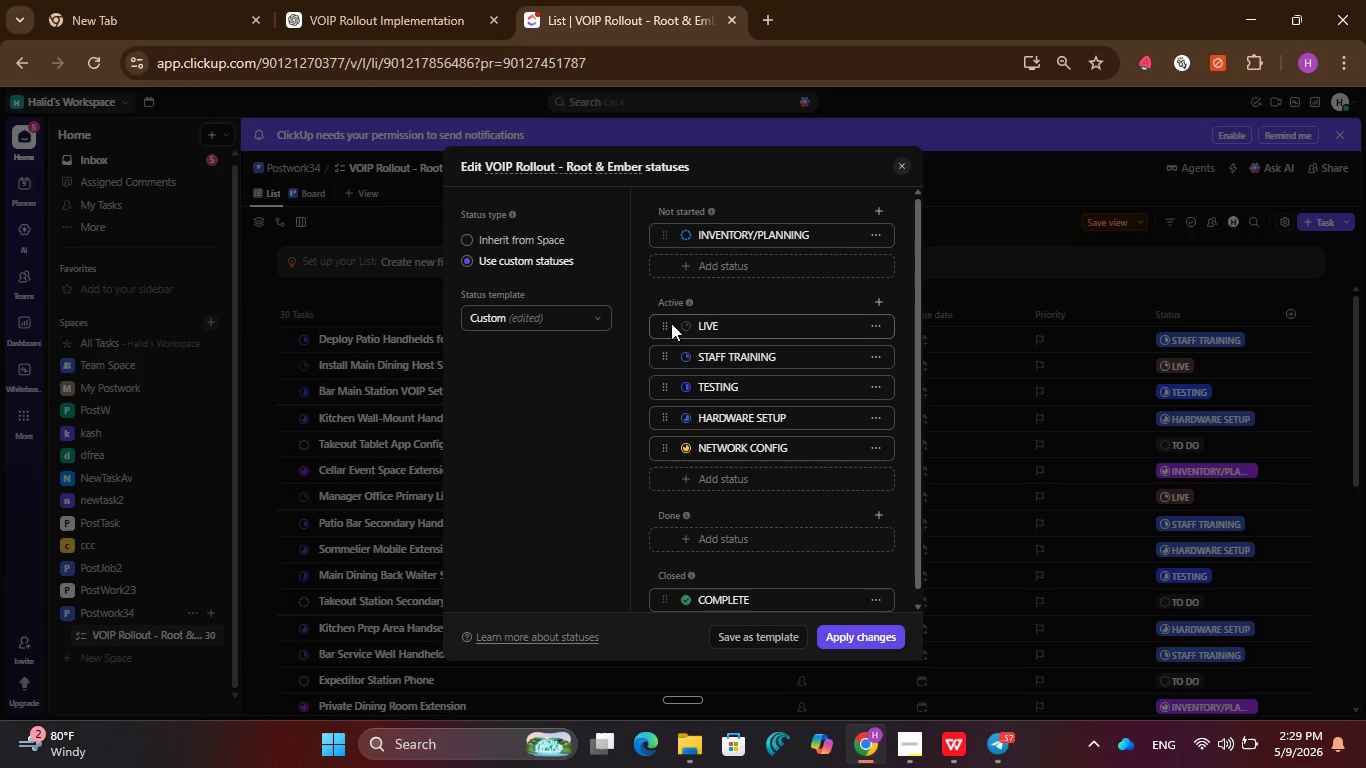 
left_click_drag(start_coordinate=[662, 323], to_coordinate=[655, 545])
 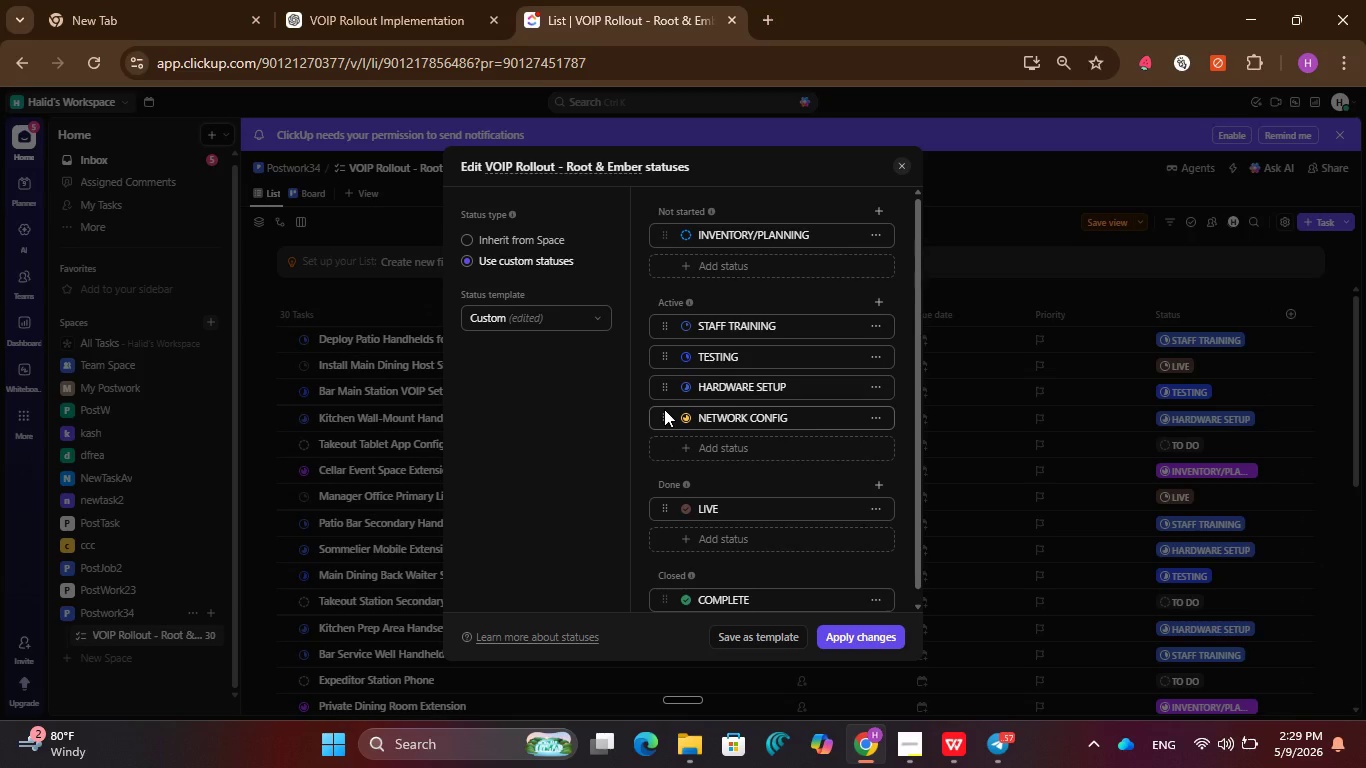 
wait(6.0)
 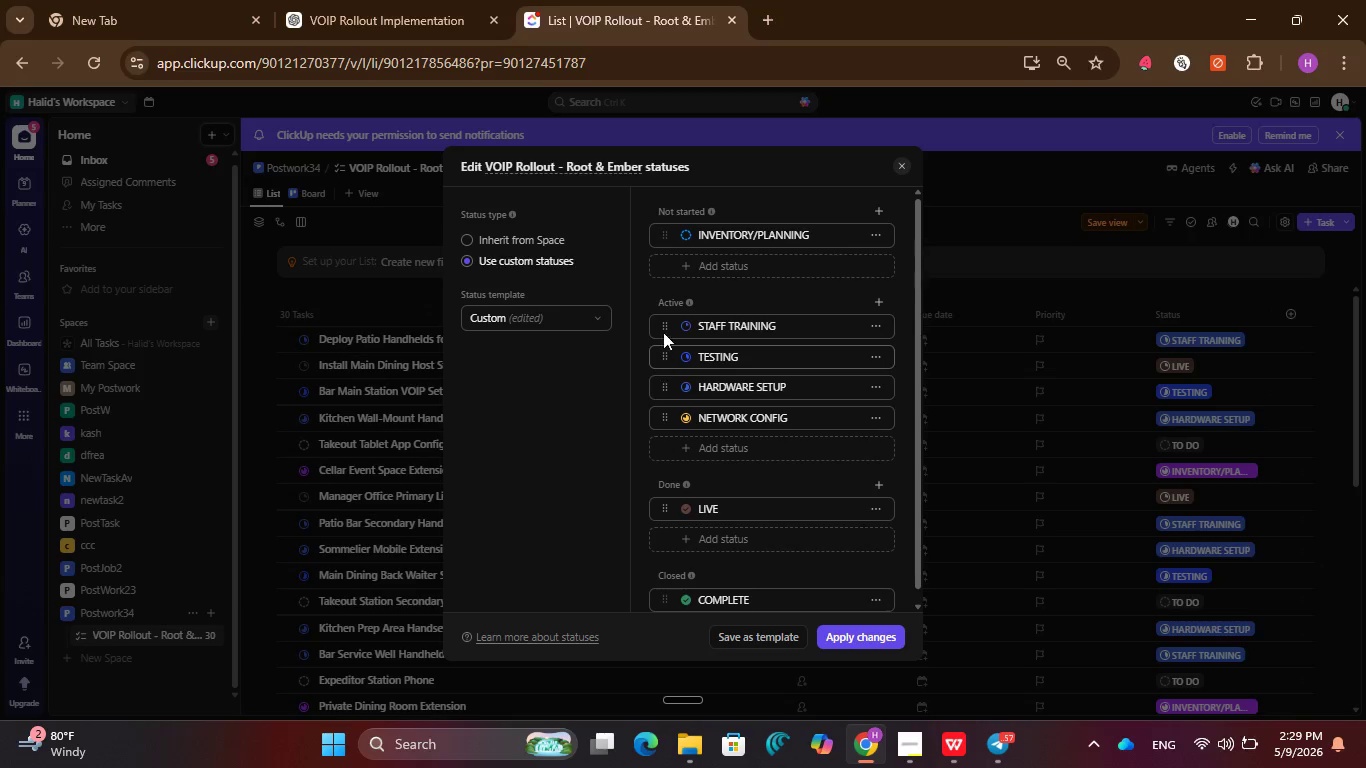 
left_click_drag(start_coordinate=[662, 391], to_coordinate=[668, 319])
 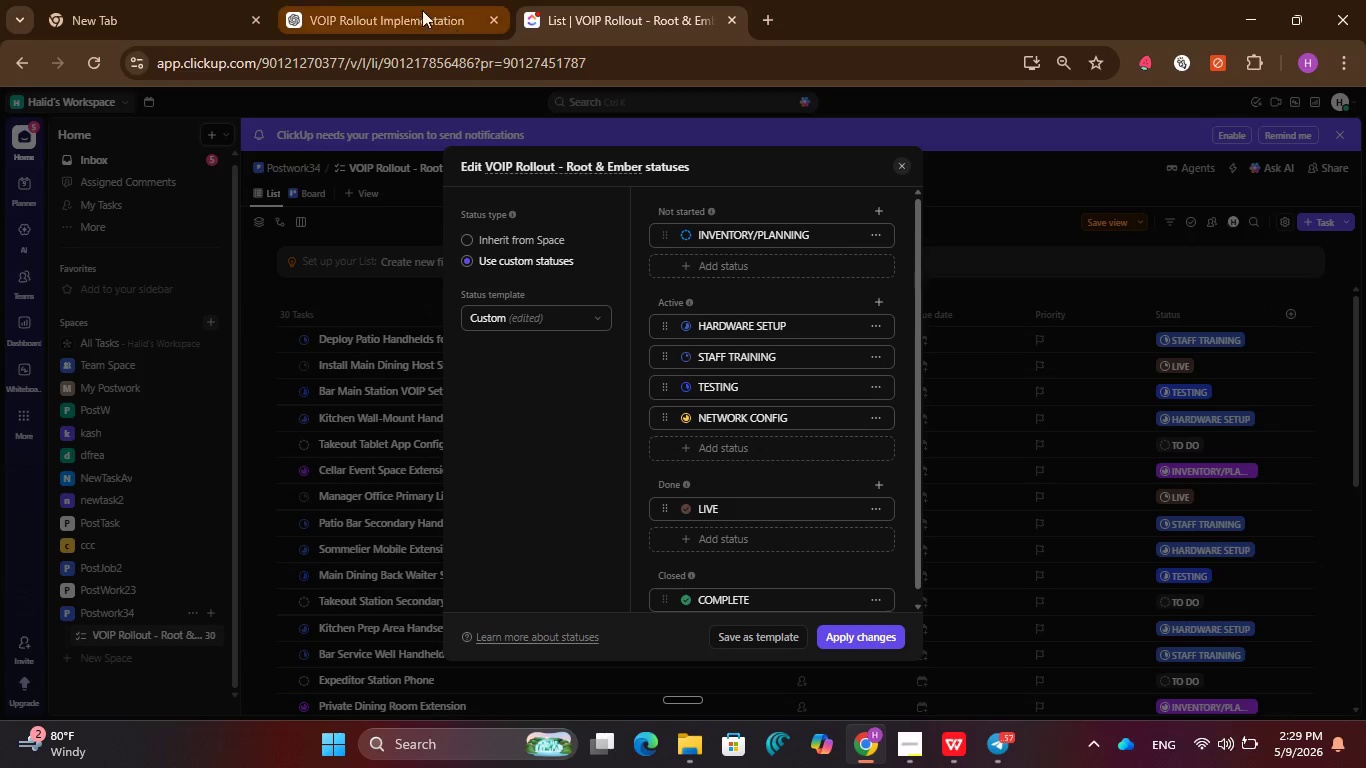 
left_click([401, 0])
 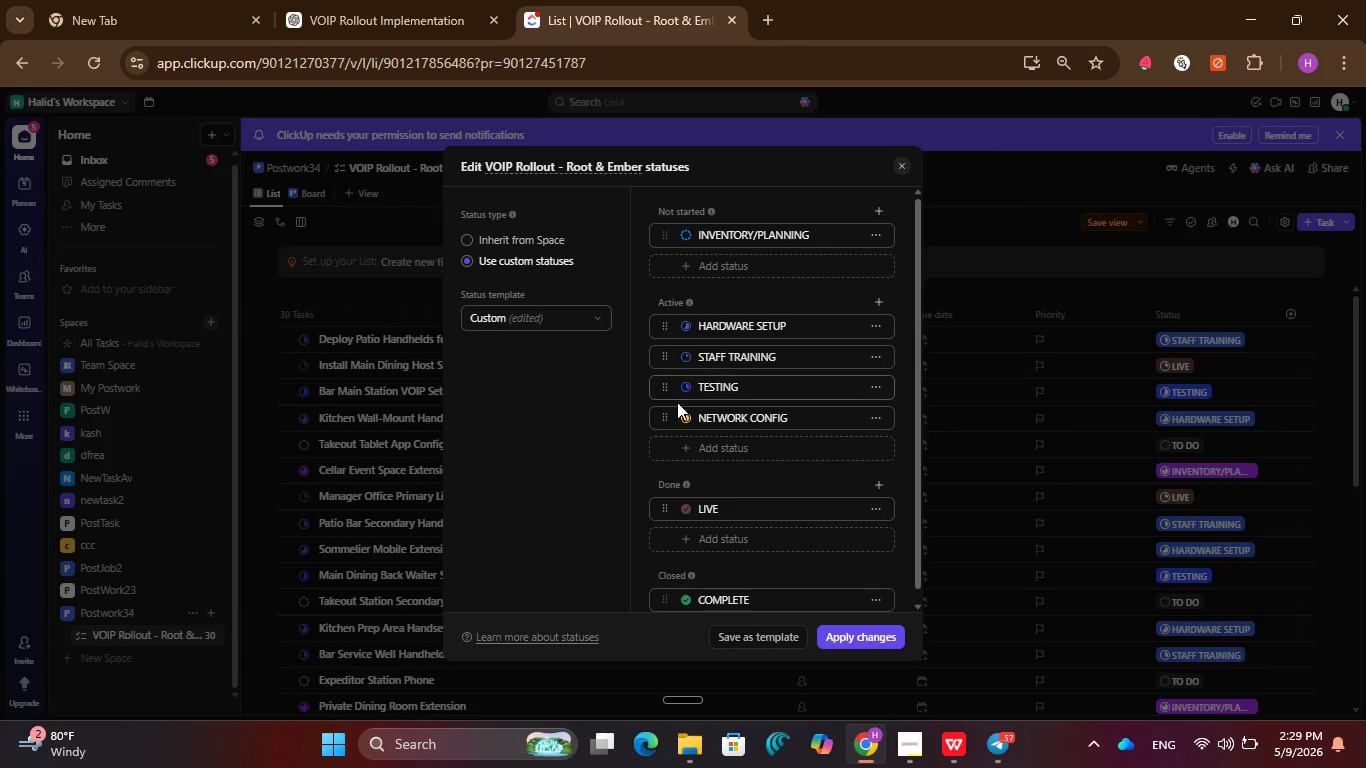 
left_click_drag(start_coordinate=[664, 416], to_coordinate=[666, 348])
 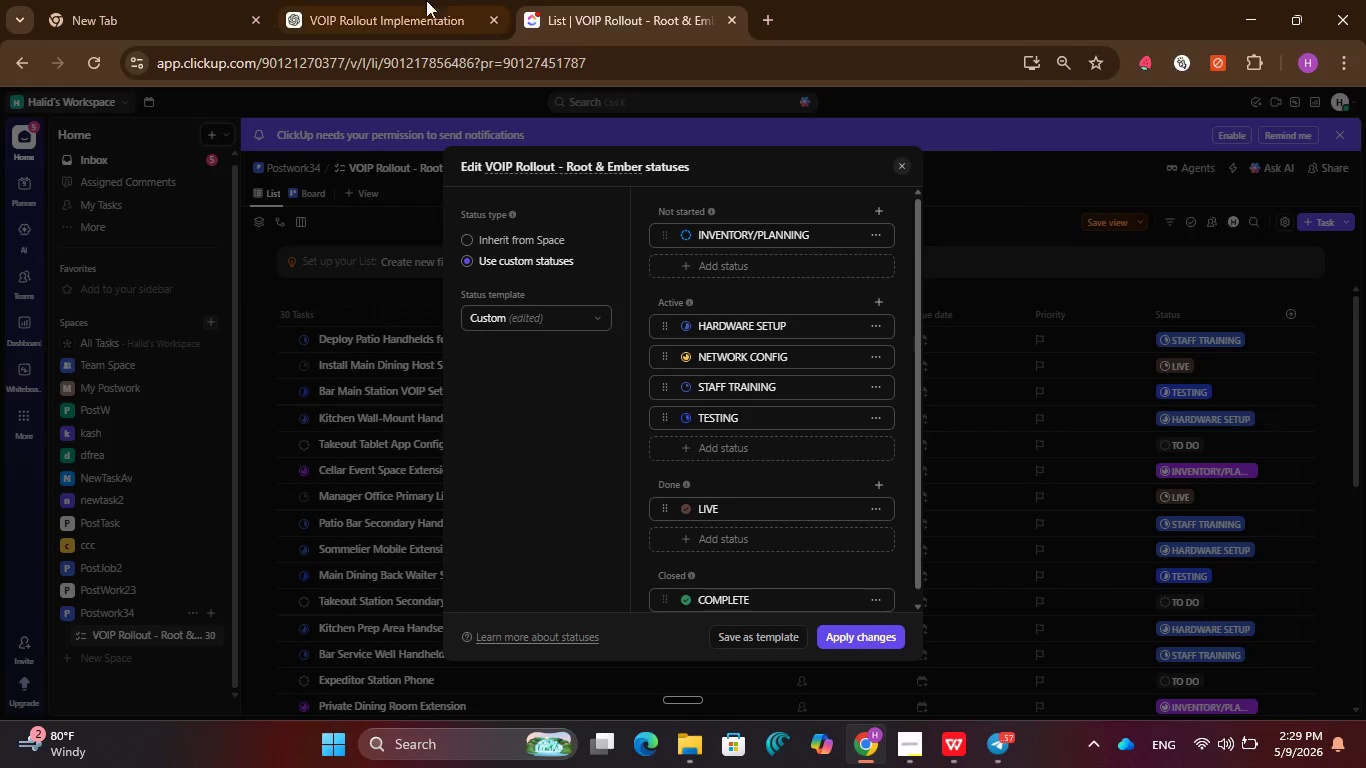 
left_click([406, 0])
 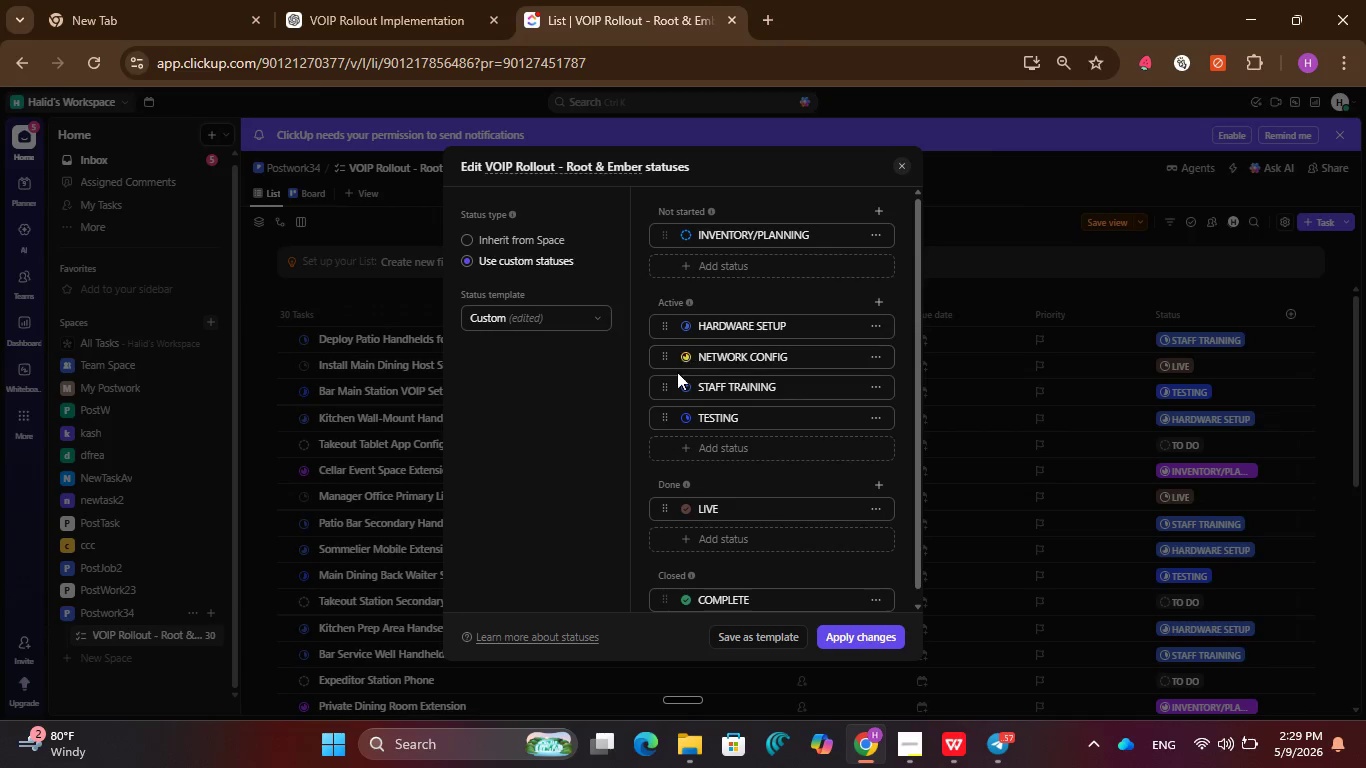 
left_click_drag(start_coordinate=[662, 391], to_coordinate=[663, 419])
 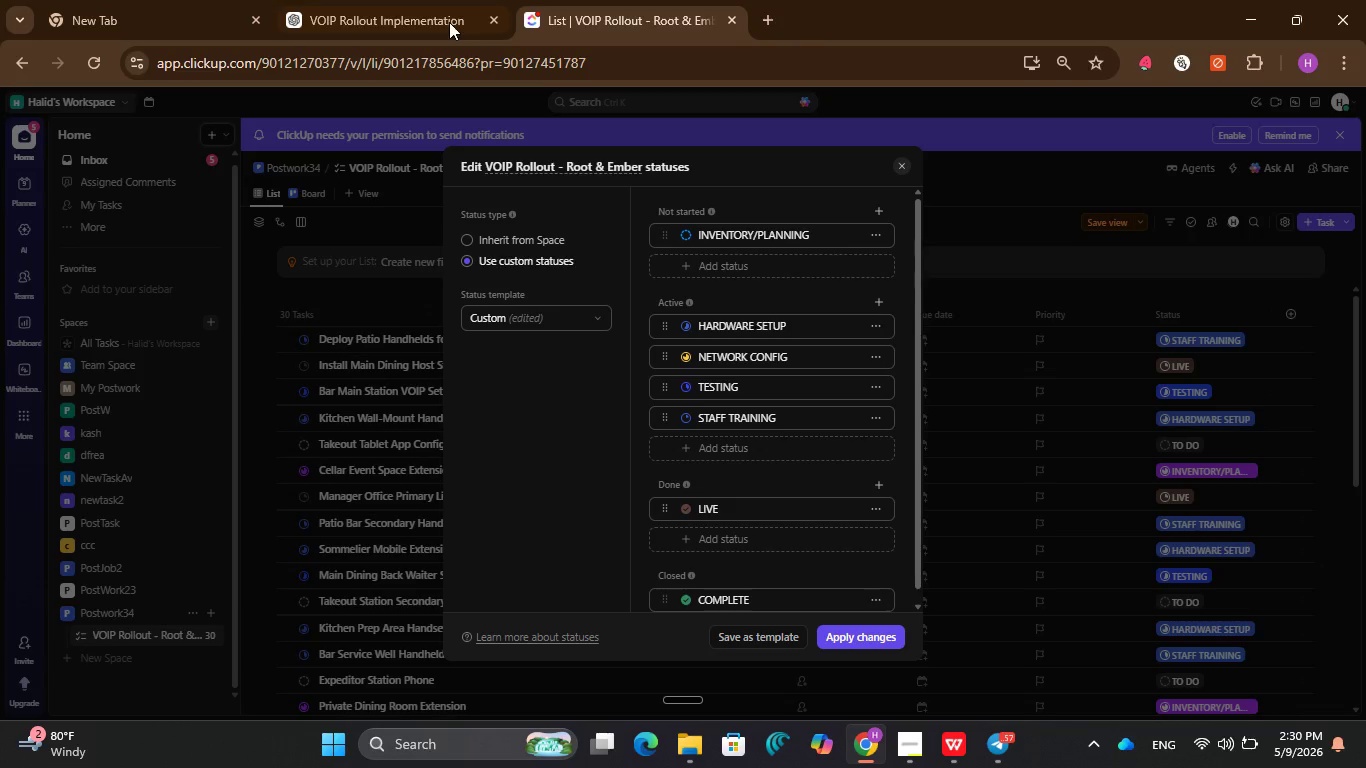 
left_click([421, 0])
 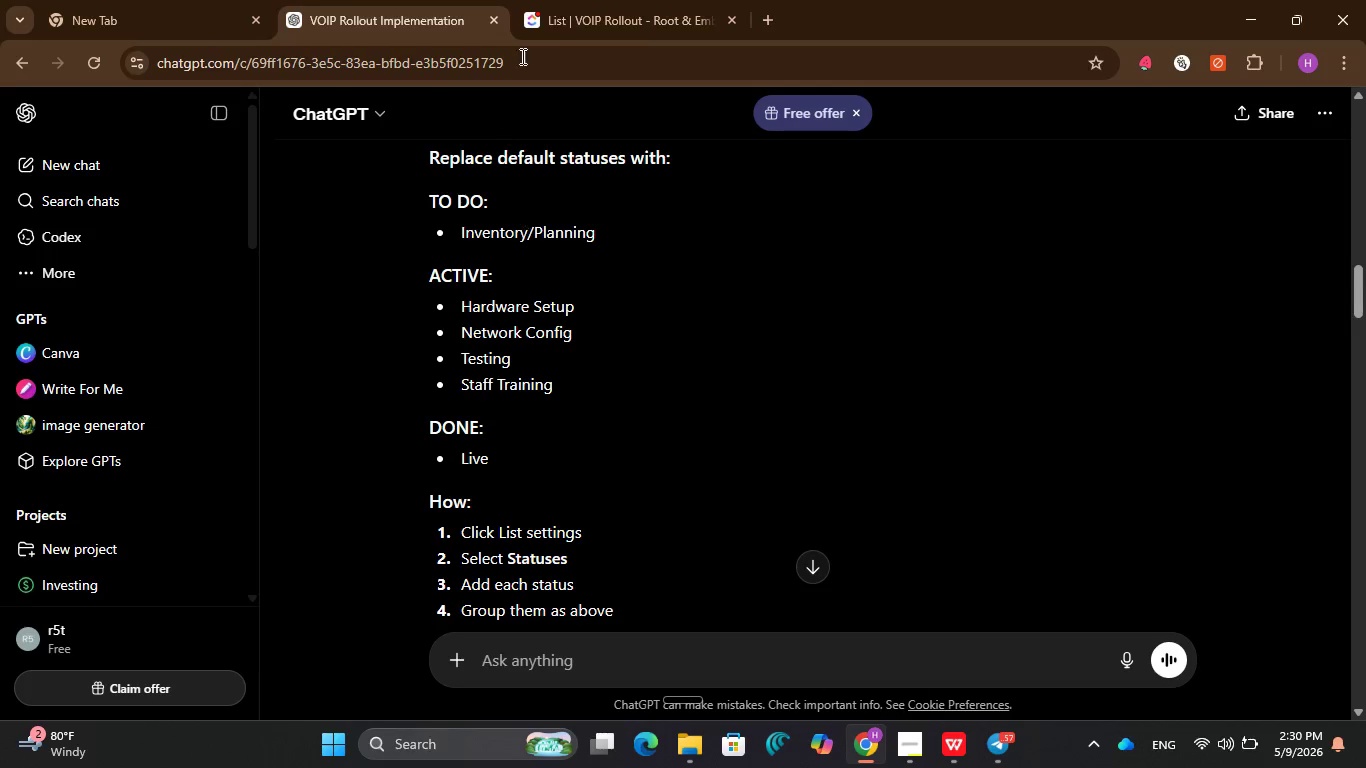 
left_click([619, 0])
 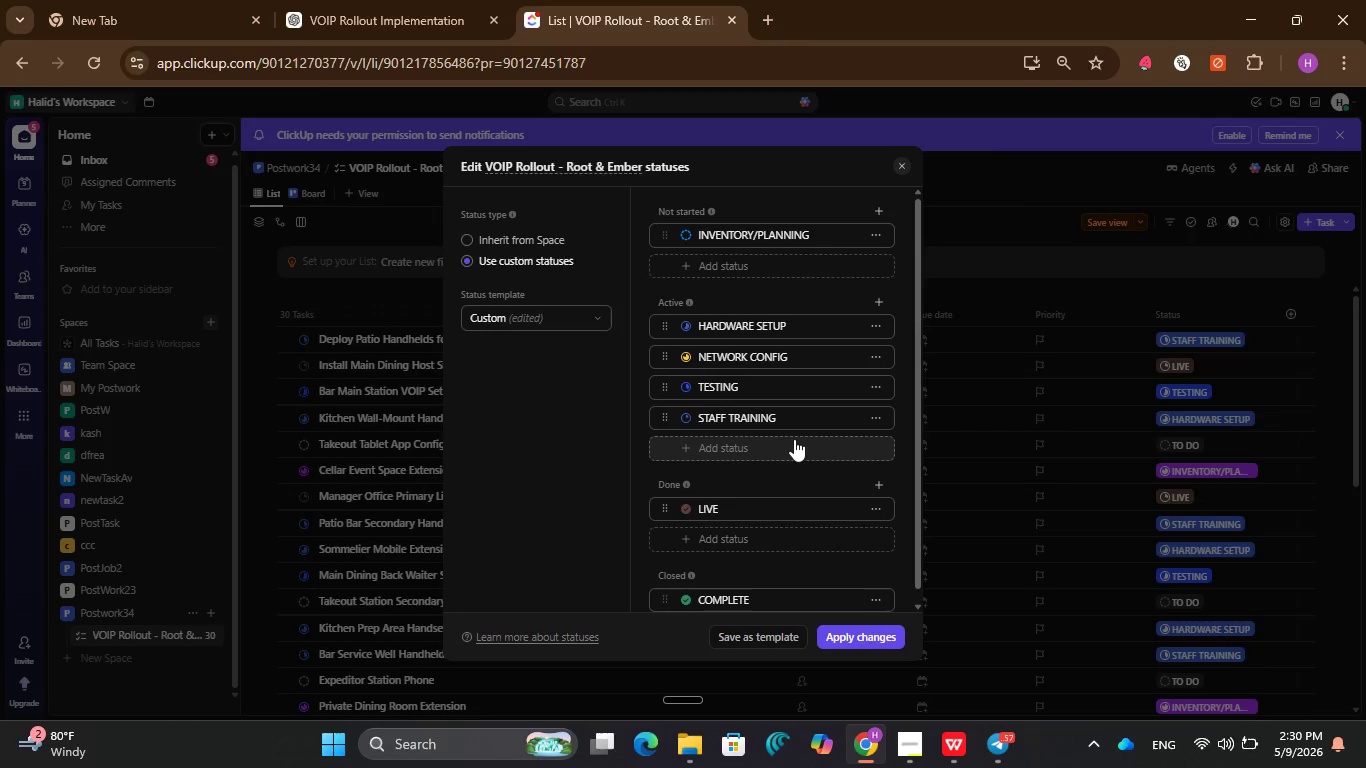 
scroll: coordinate [787, 429], scroll_direction: none, amount: 0.0
 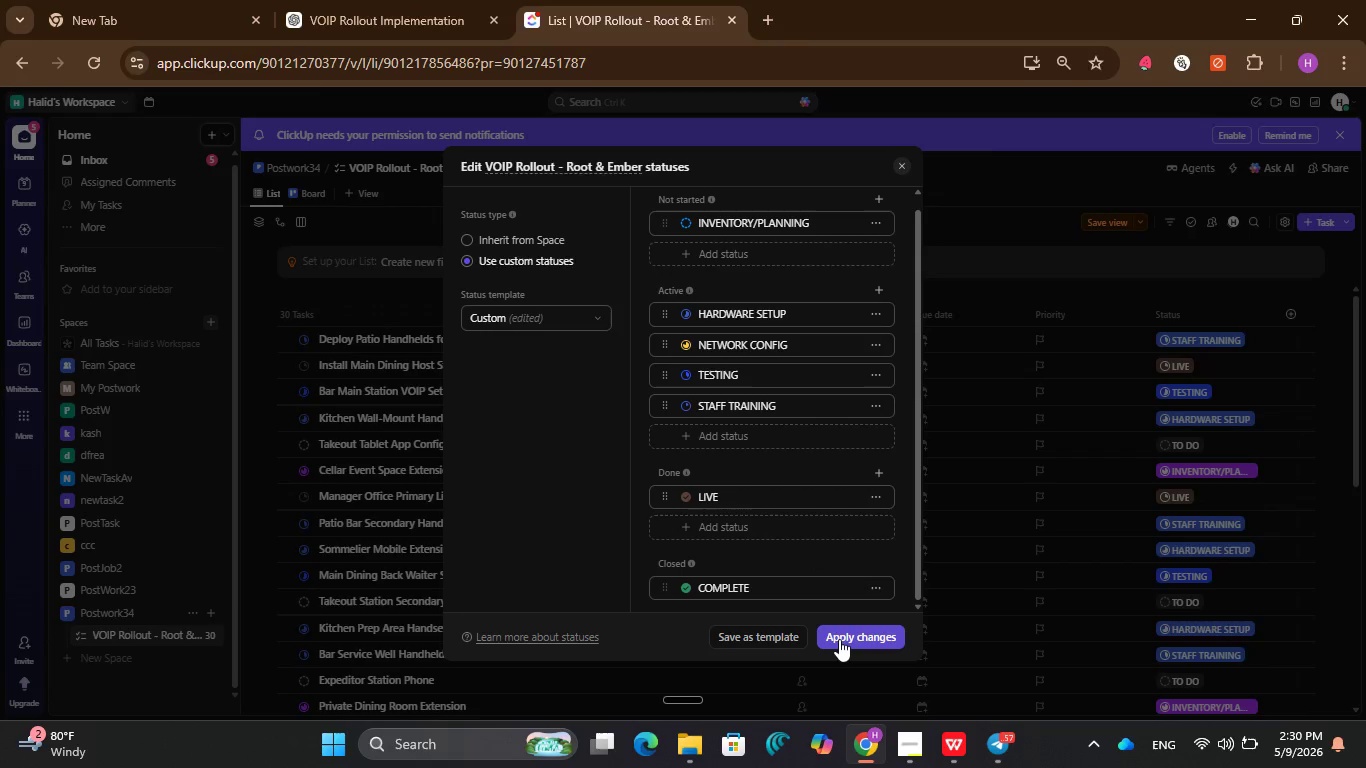 
left_click([839, 639])
 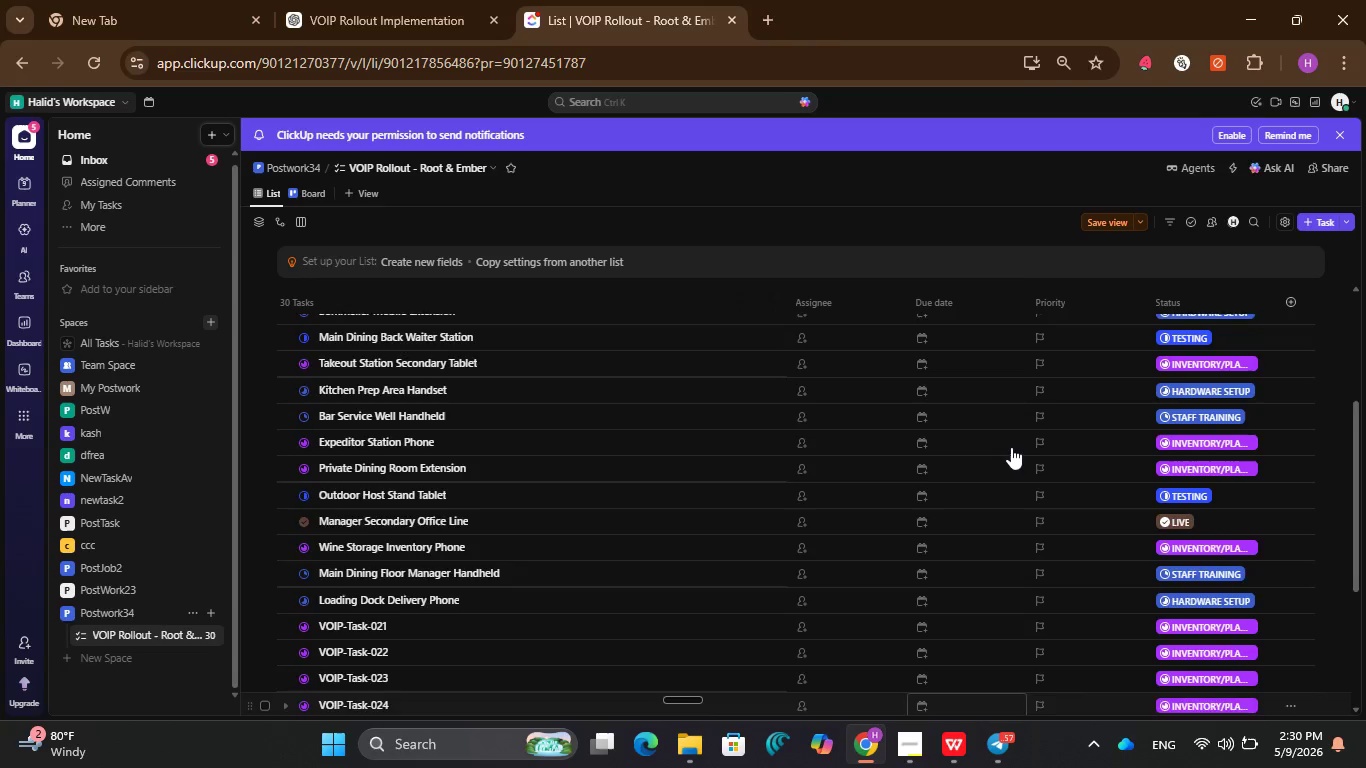 
wait(32.0)
 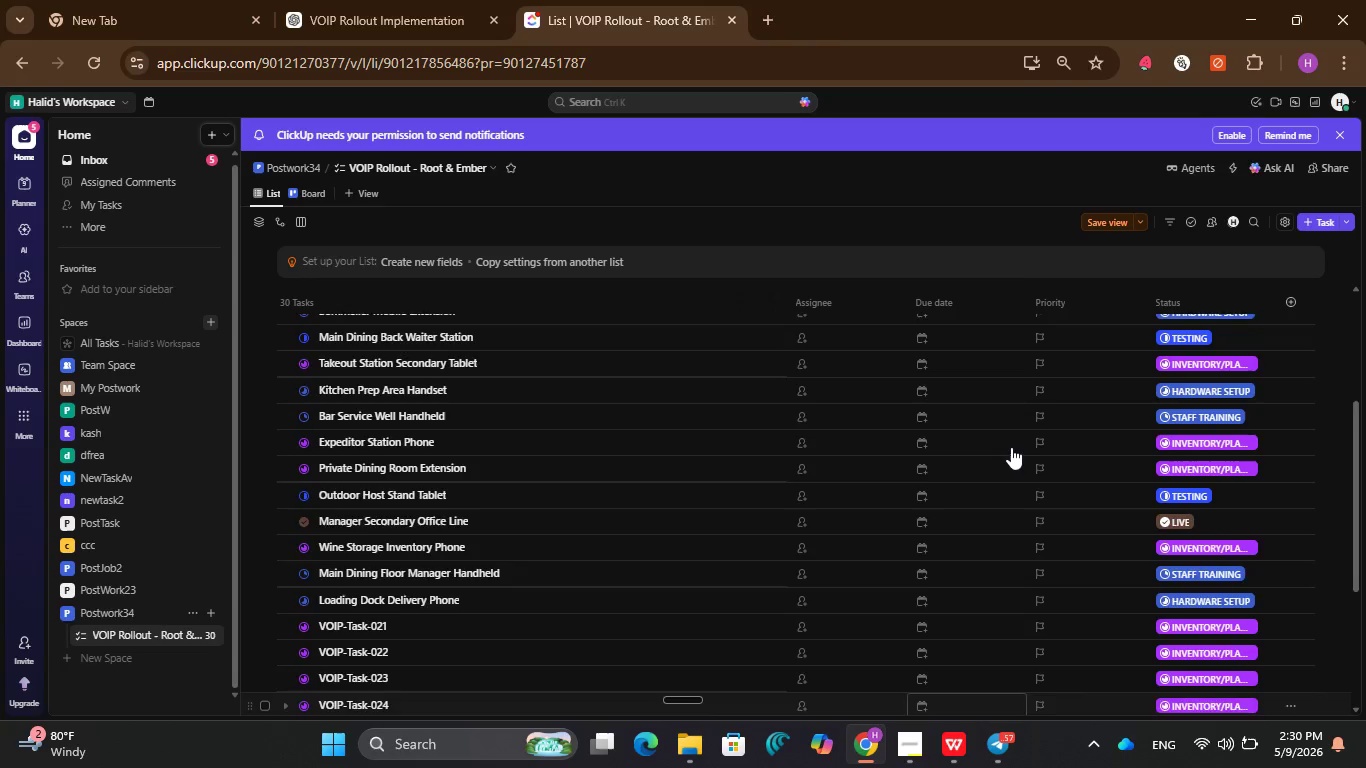 
left_click([1186, 413])
 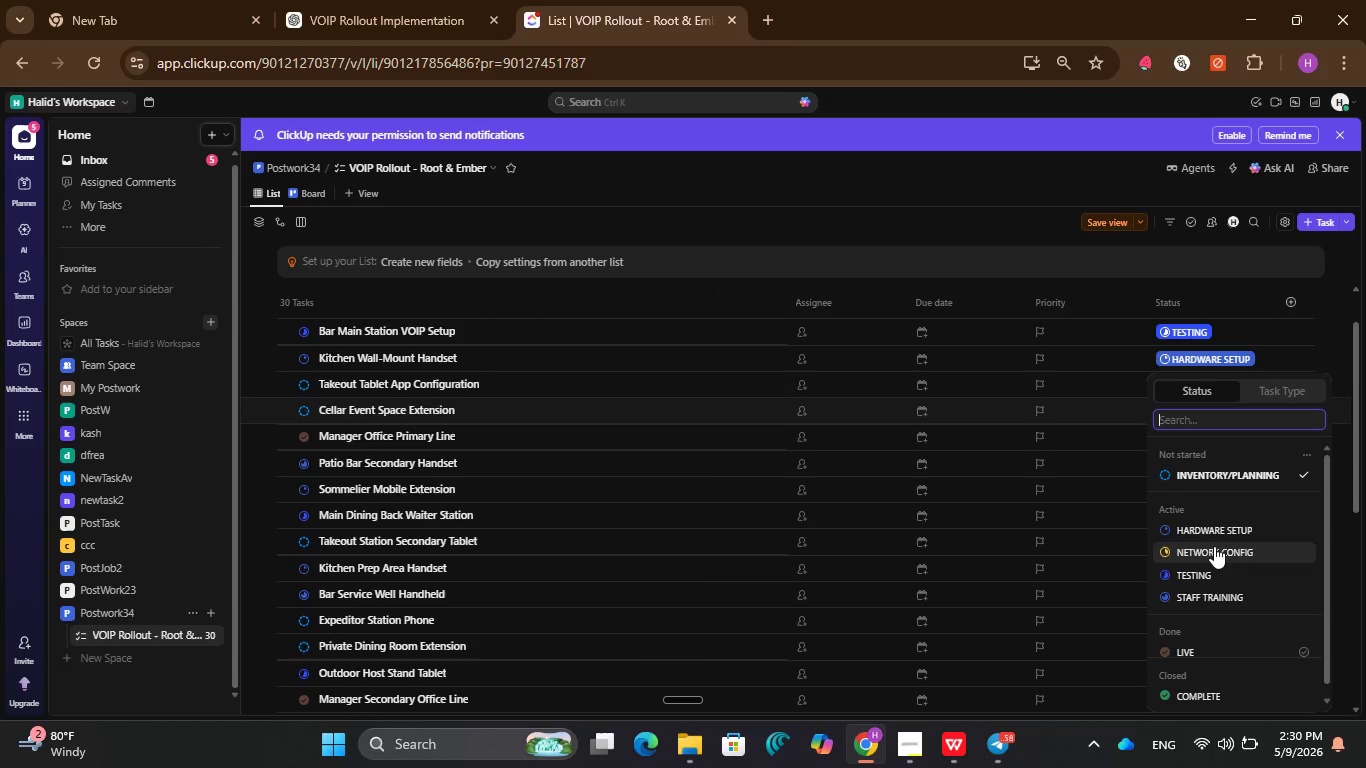 
left_click([1214, 546])
 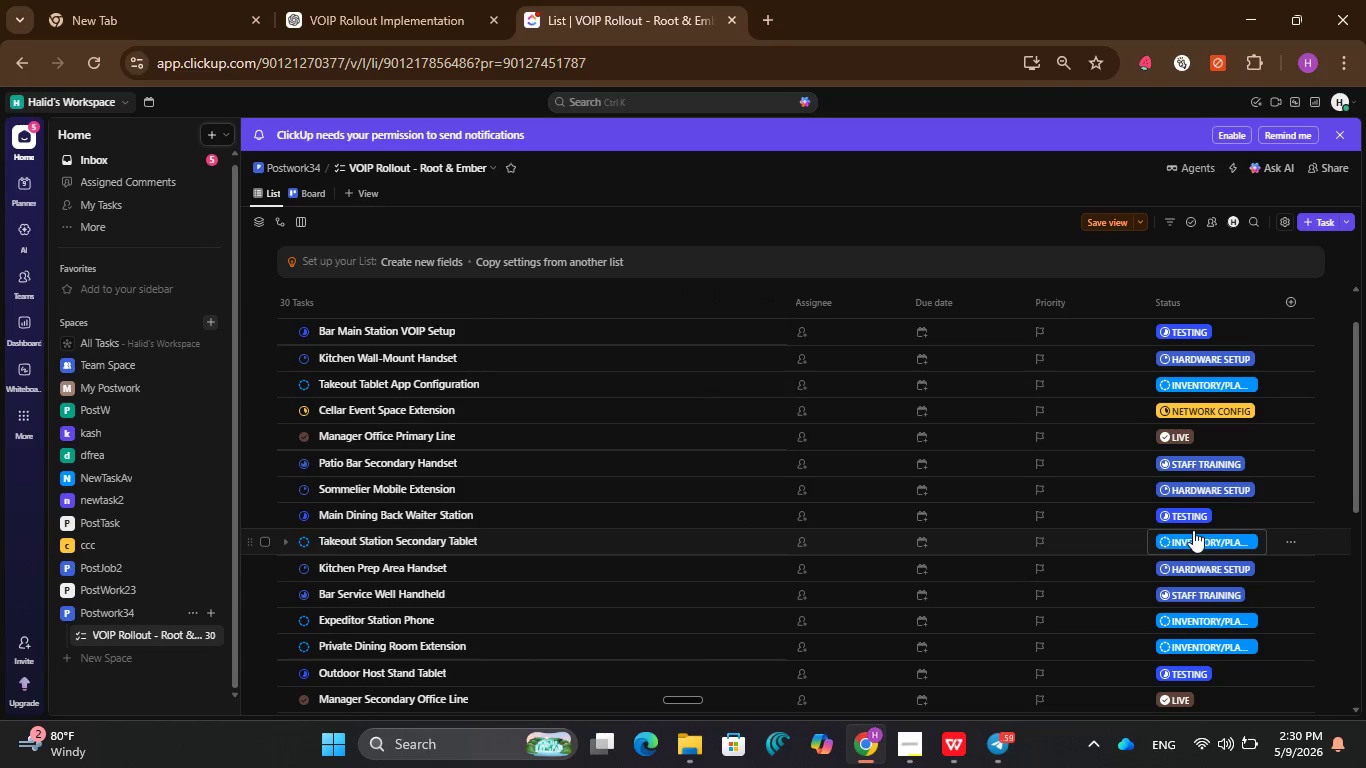 
left_click([1193, 529])
 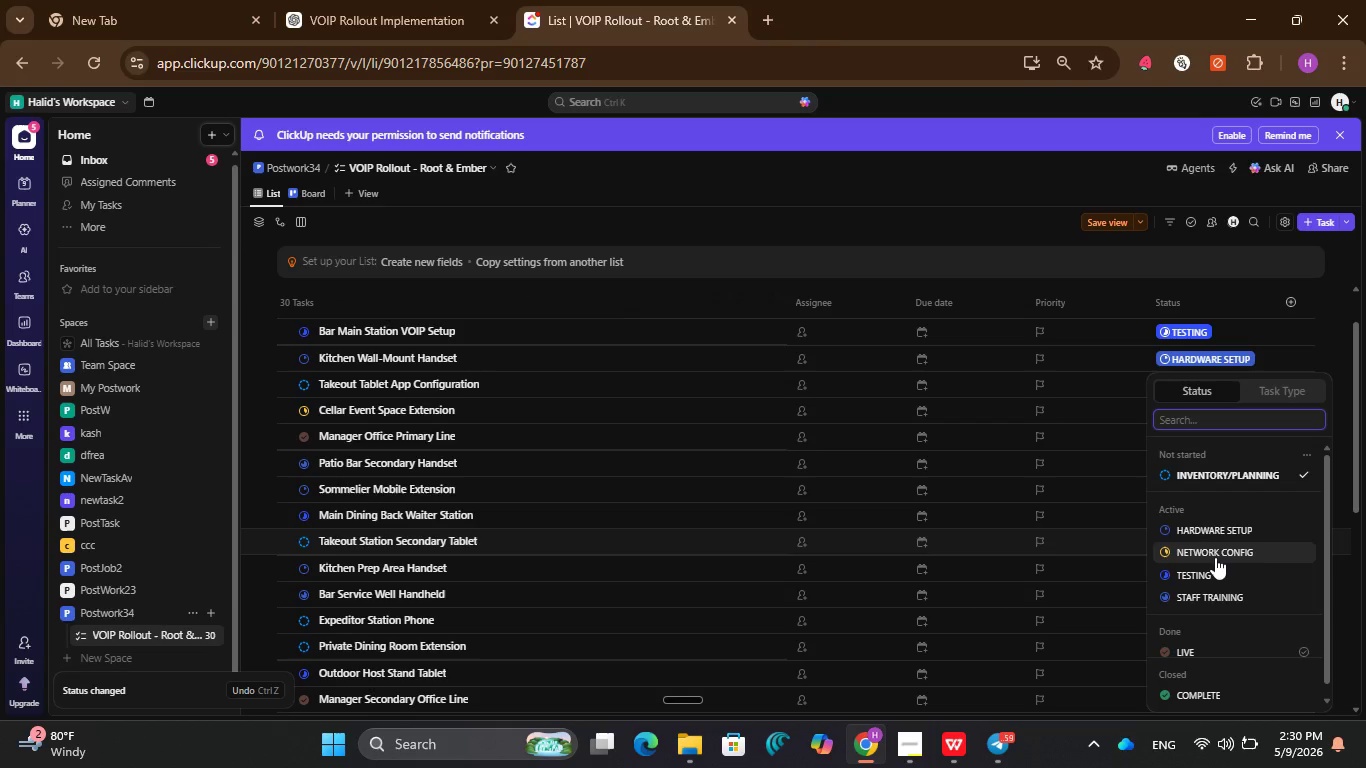 
left_click([1215, 566])
 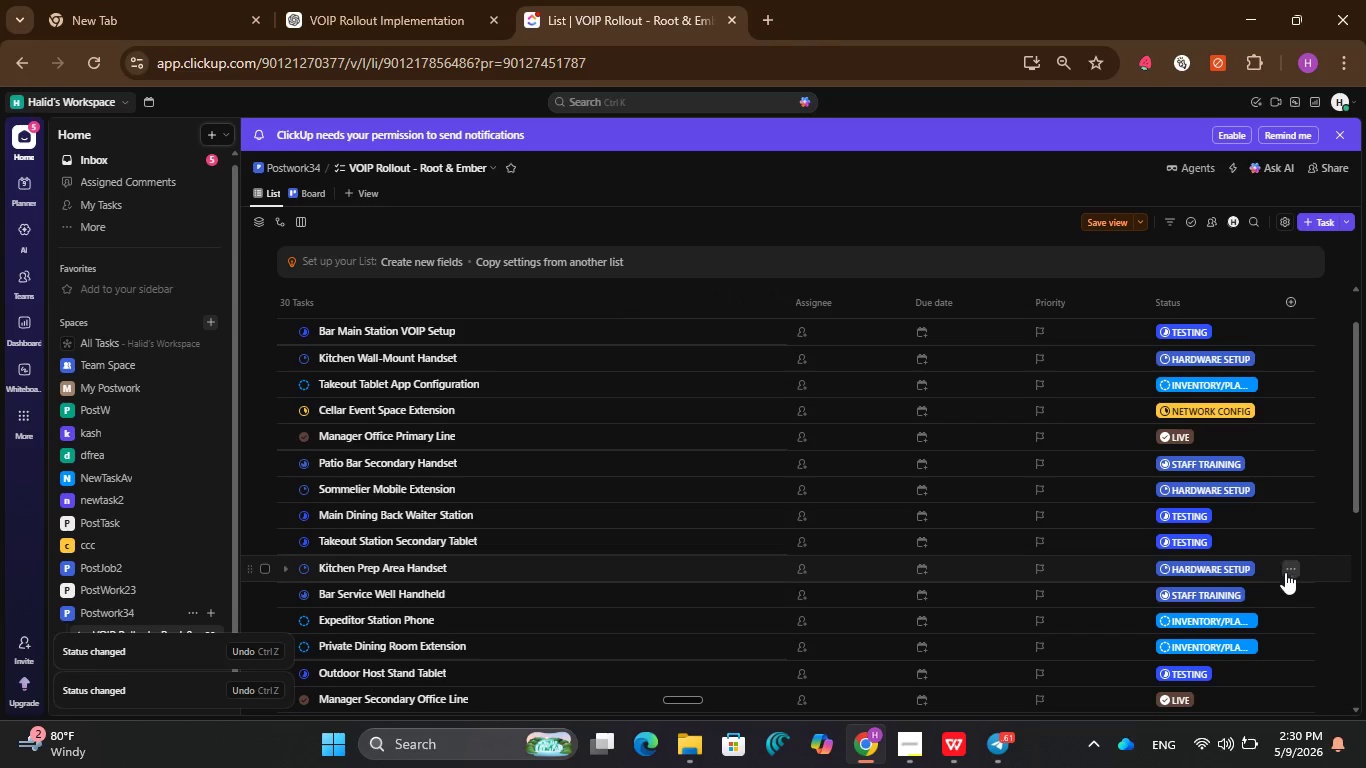 
wait(8.91)
 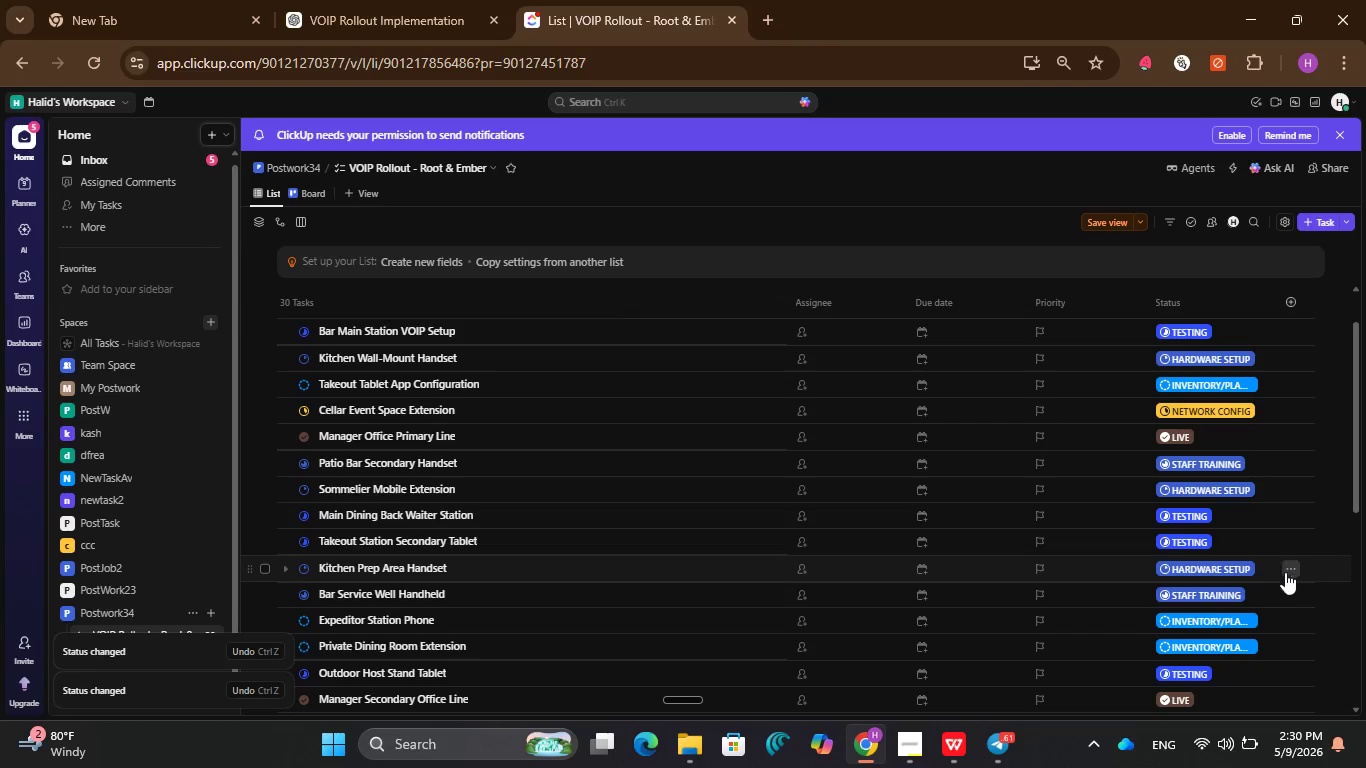 
left_click([1229, 541])
 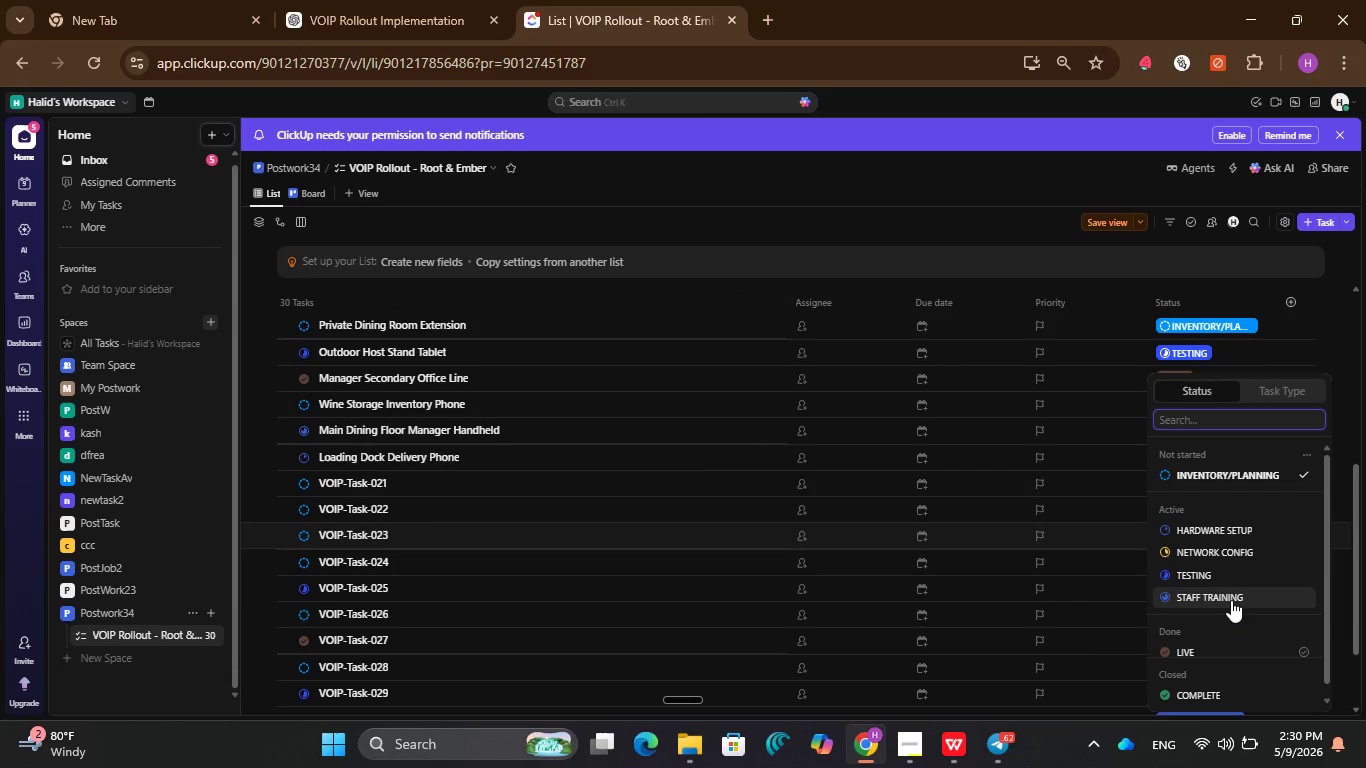 
left_click([1224, 545])